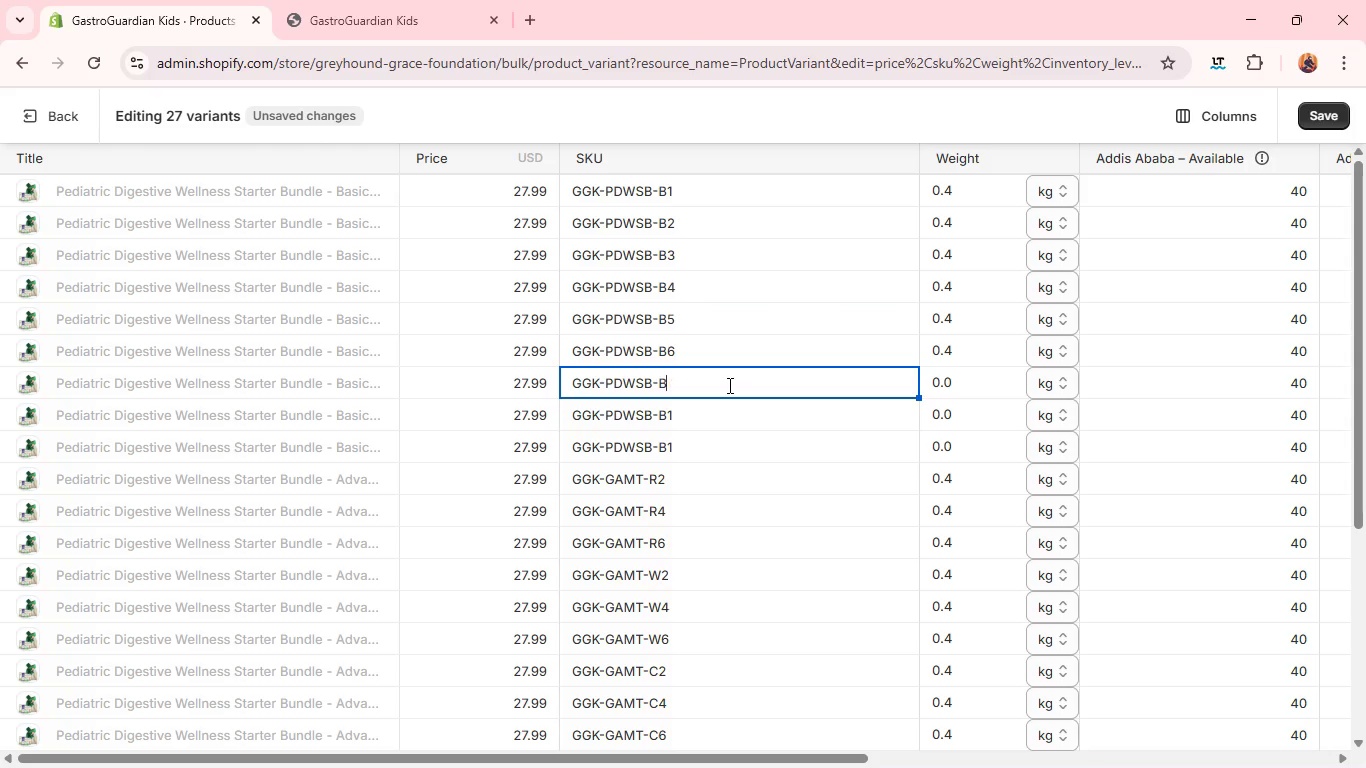 
key(Backspace)
 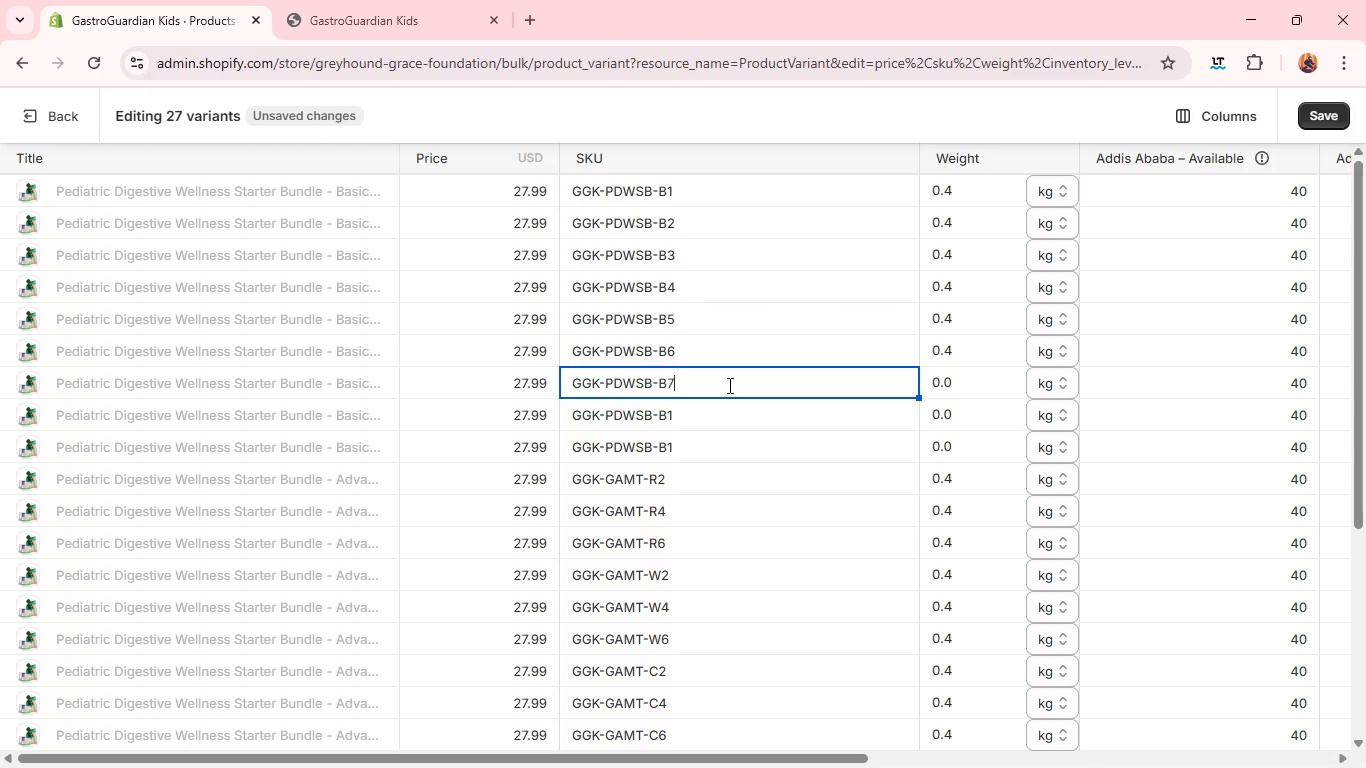 
key(7)
 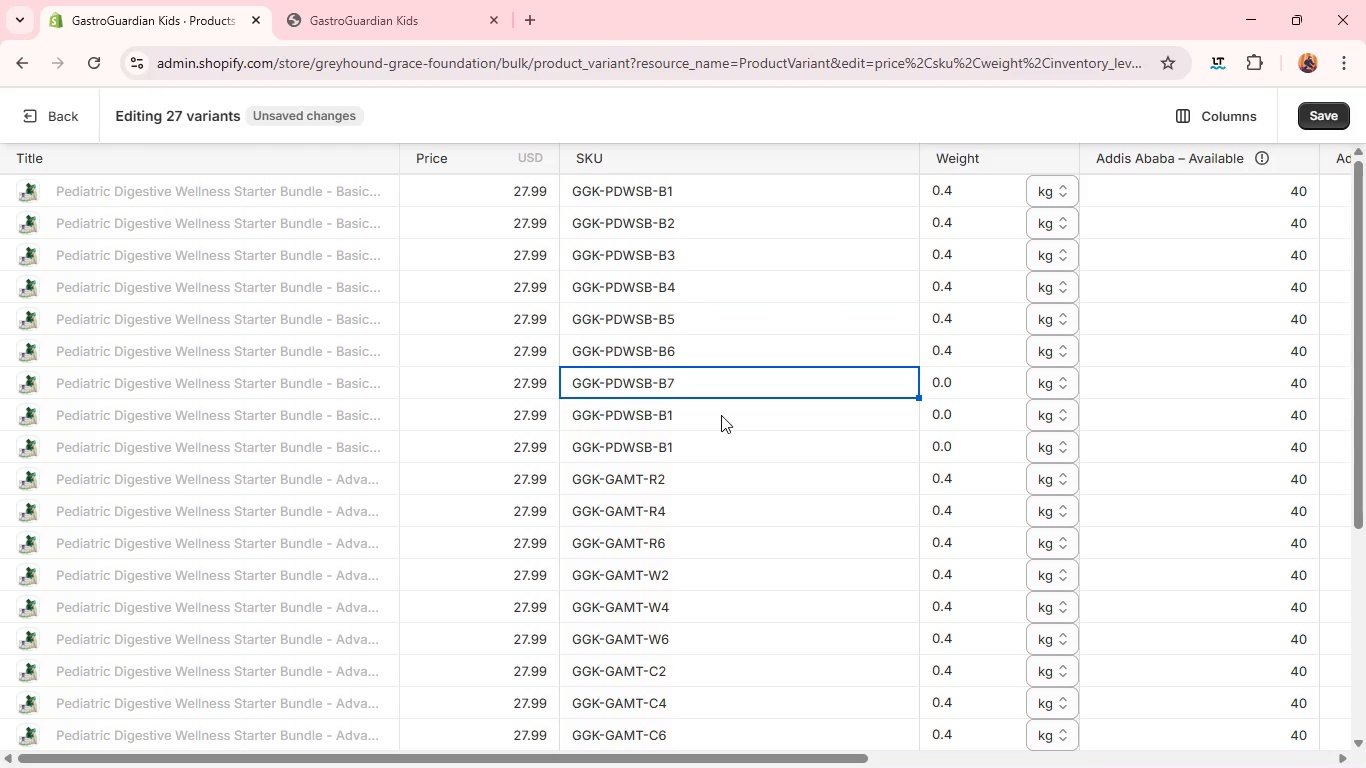 
left_click([721, 415])
 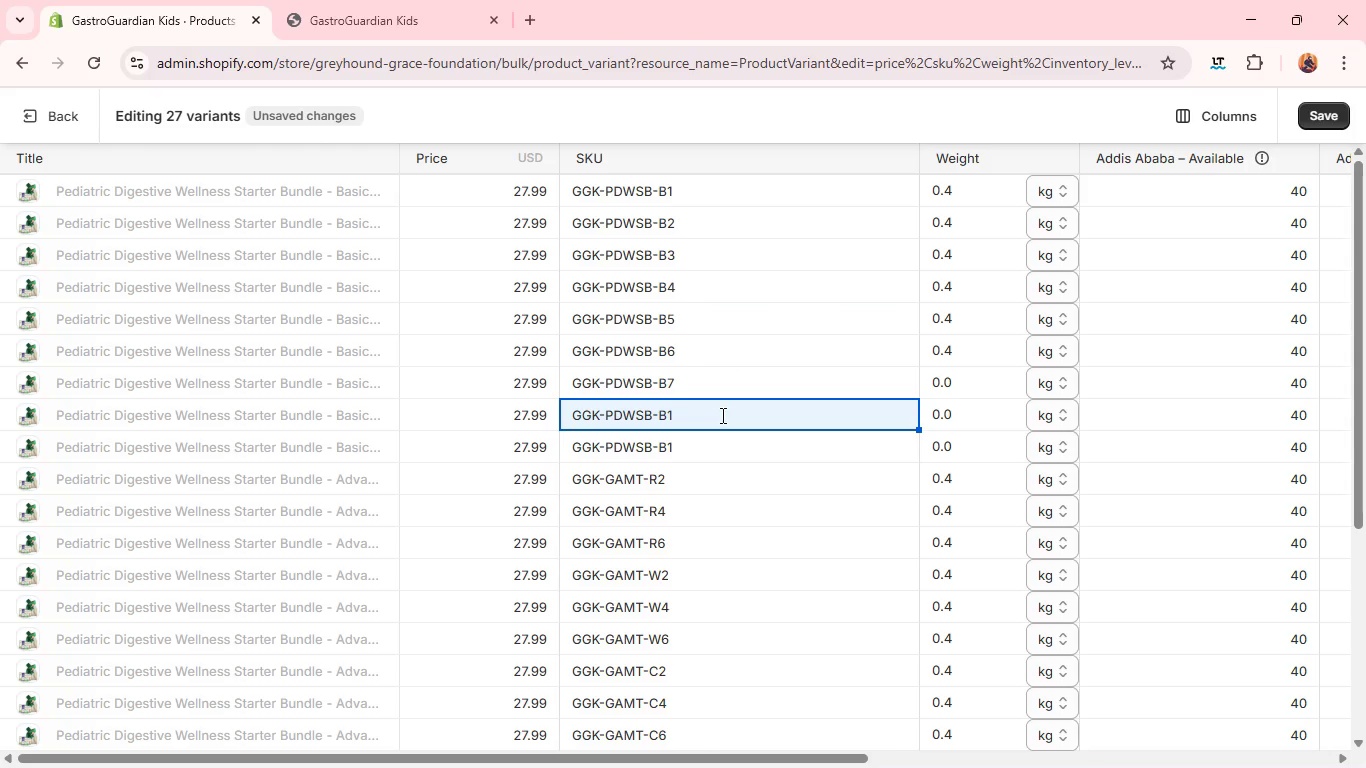 
left_click([721, 415])
 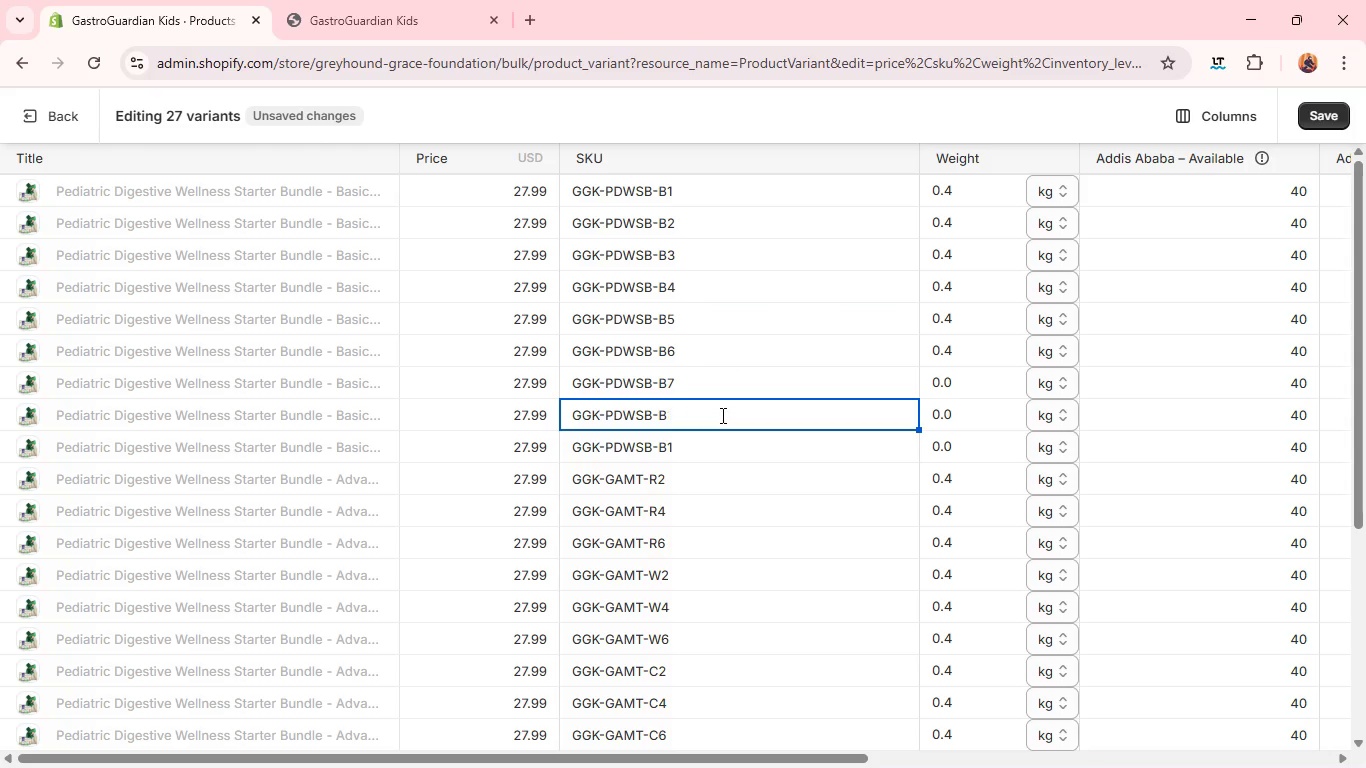 
key(Backspace)
 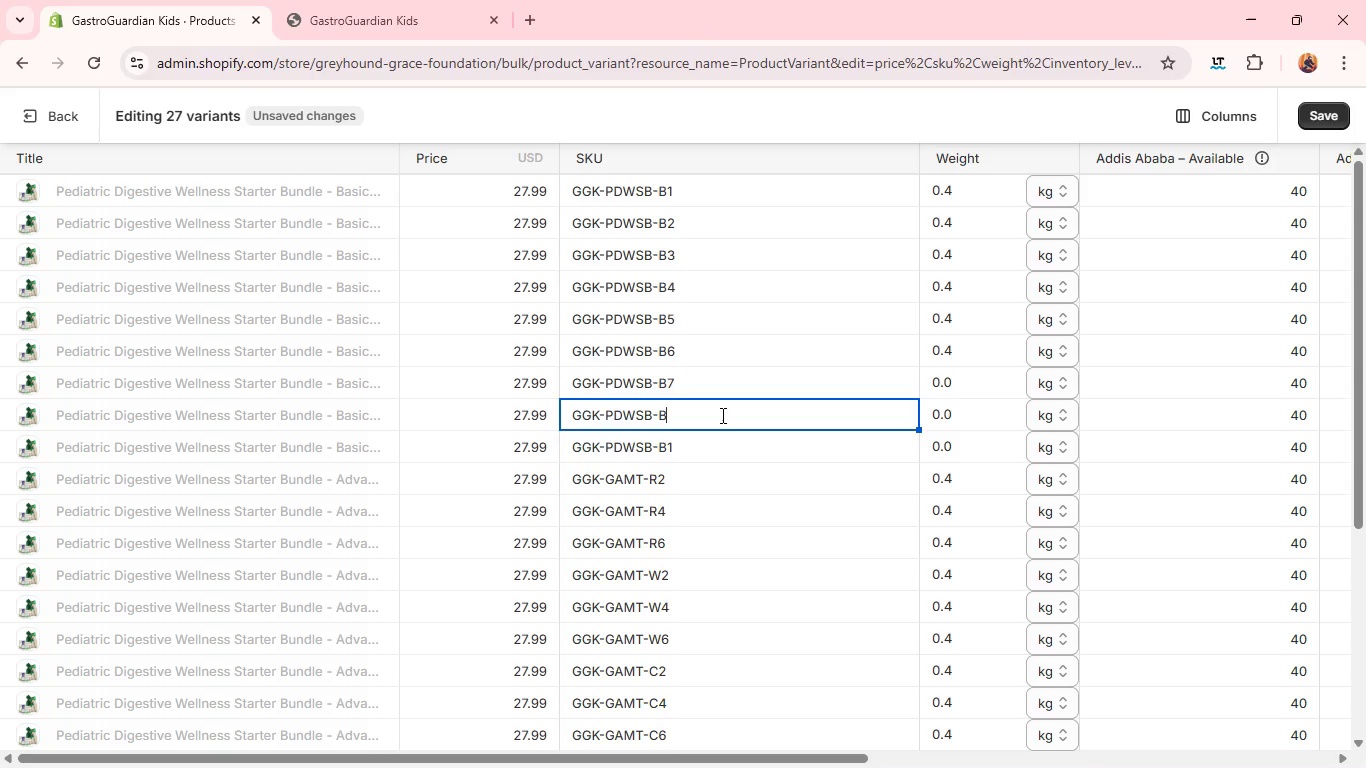 
key(8)
 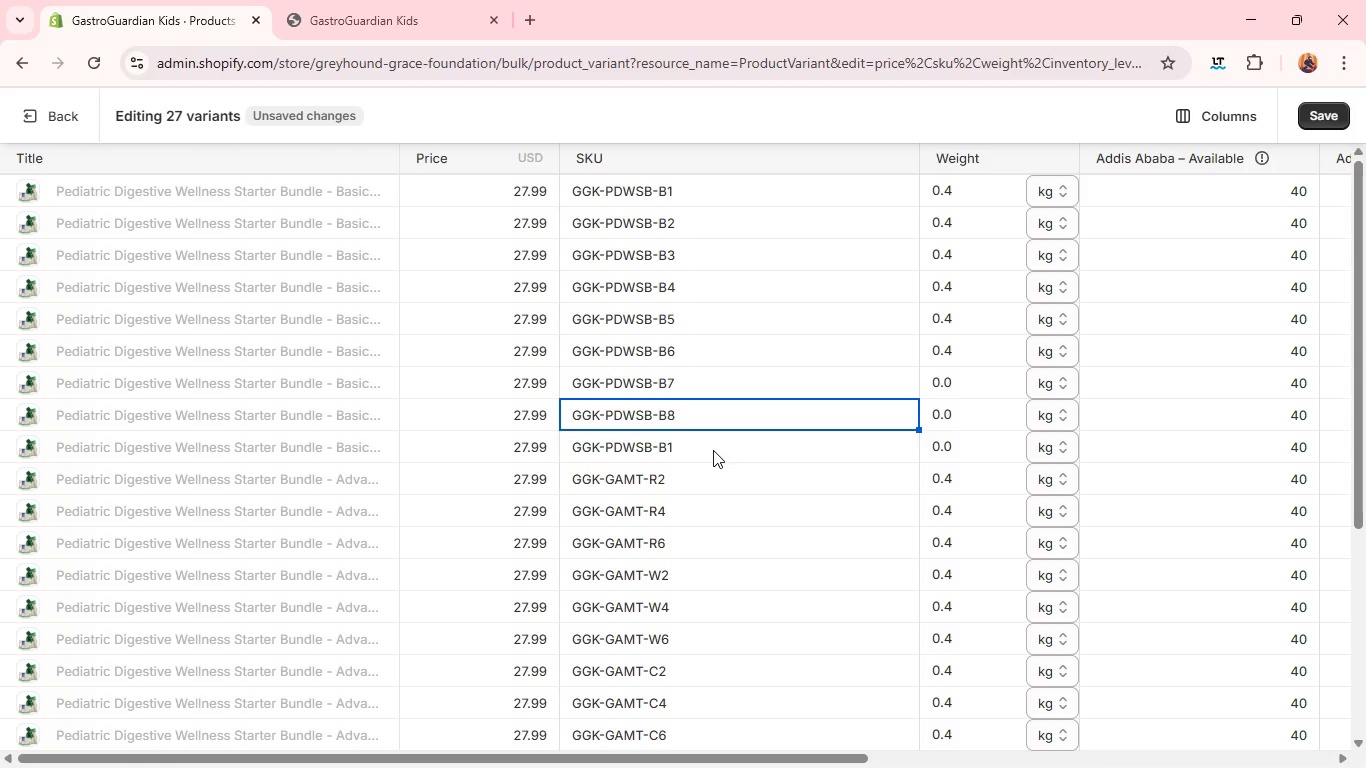 
left_click([713, 450])
 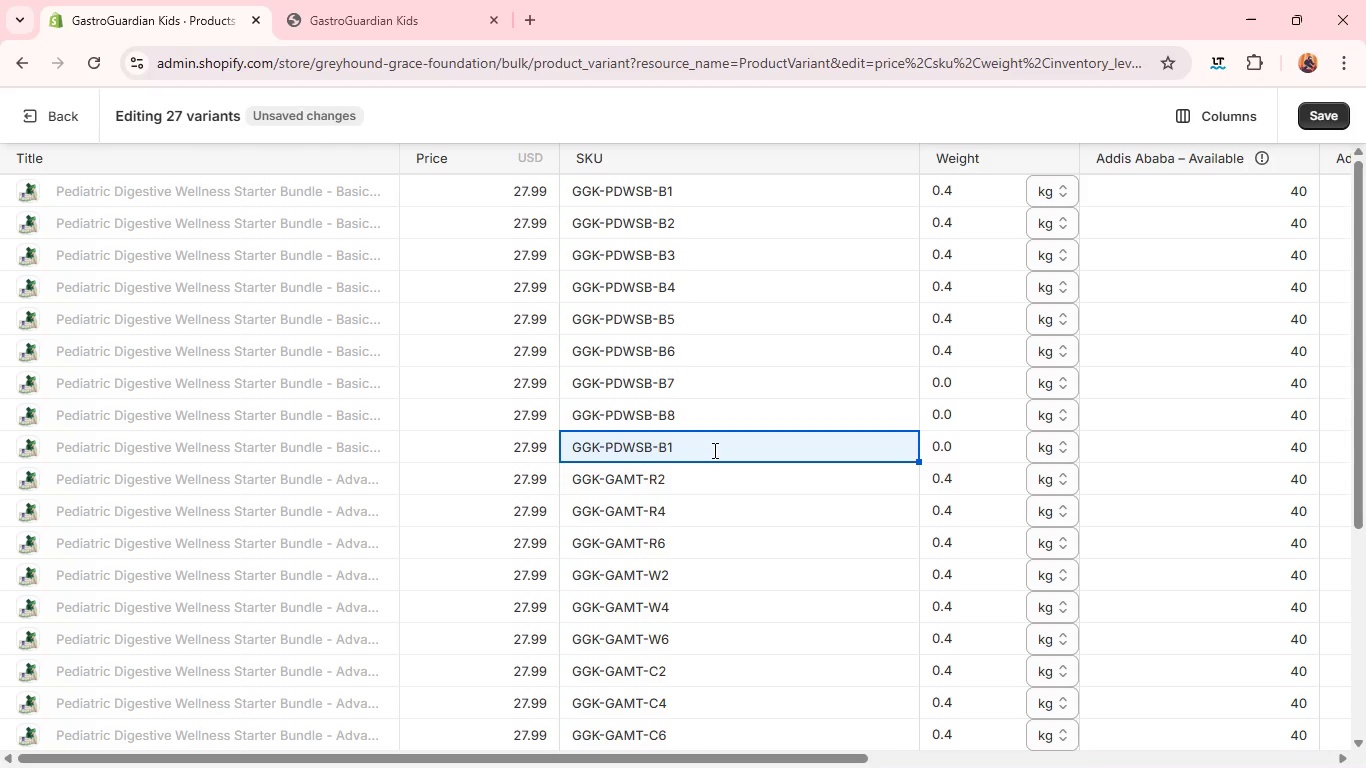 
left_click([713, 450])
 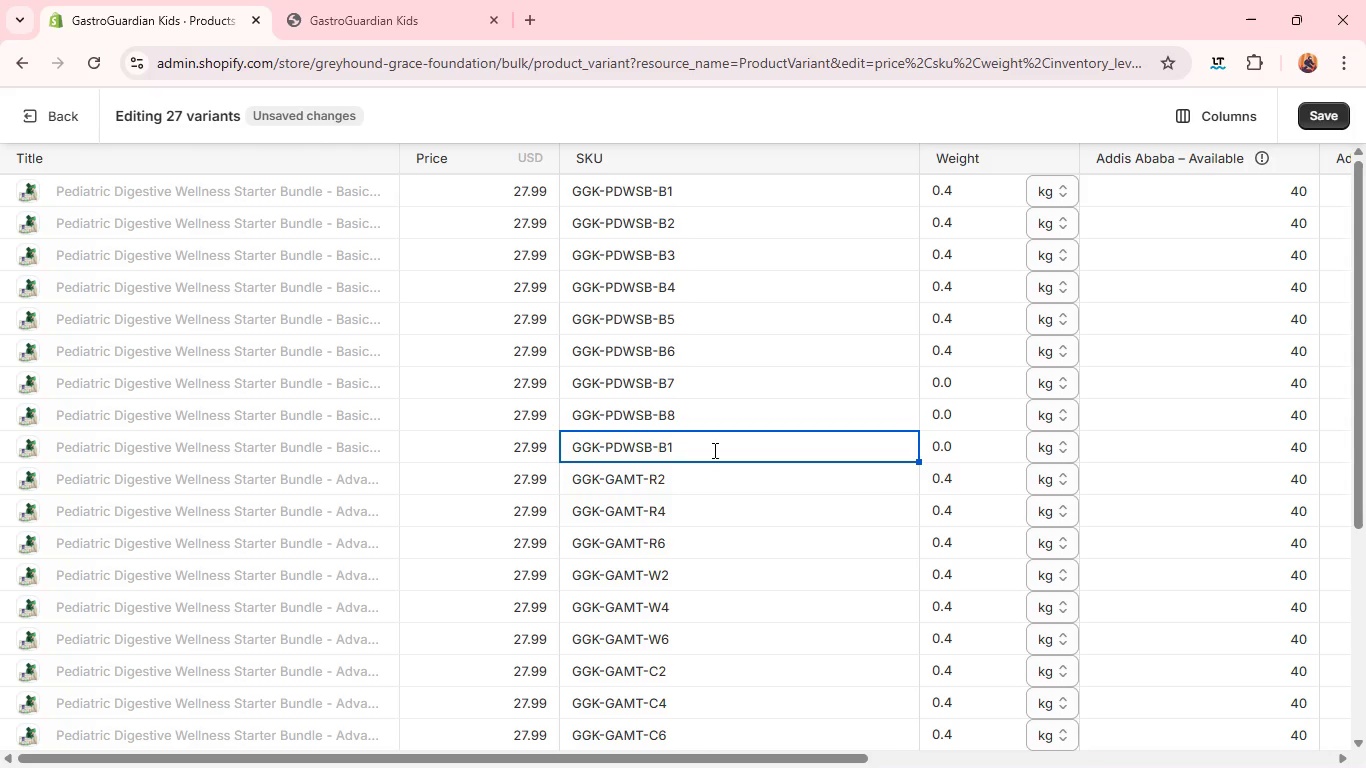 
key(9)
 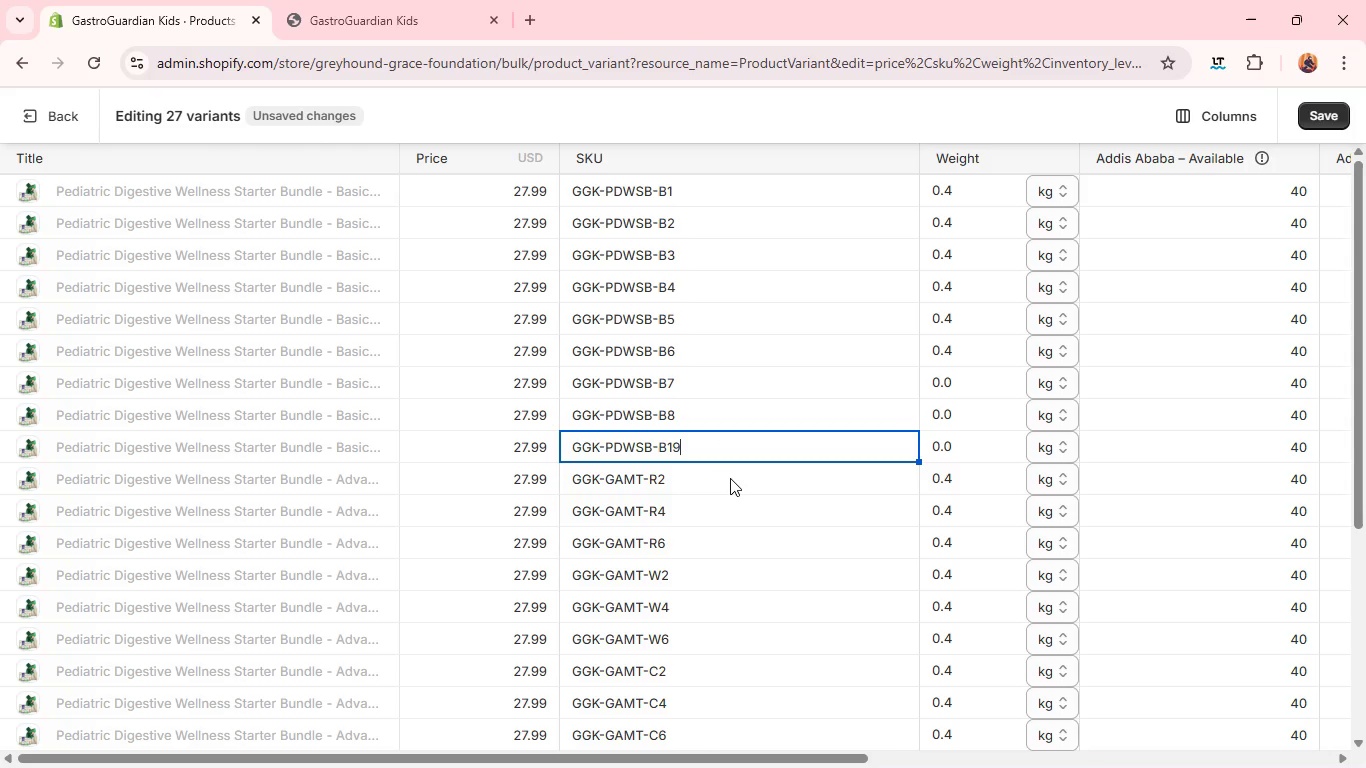 
left_click([730, 478])
 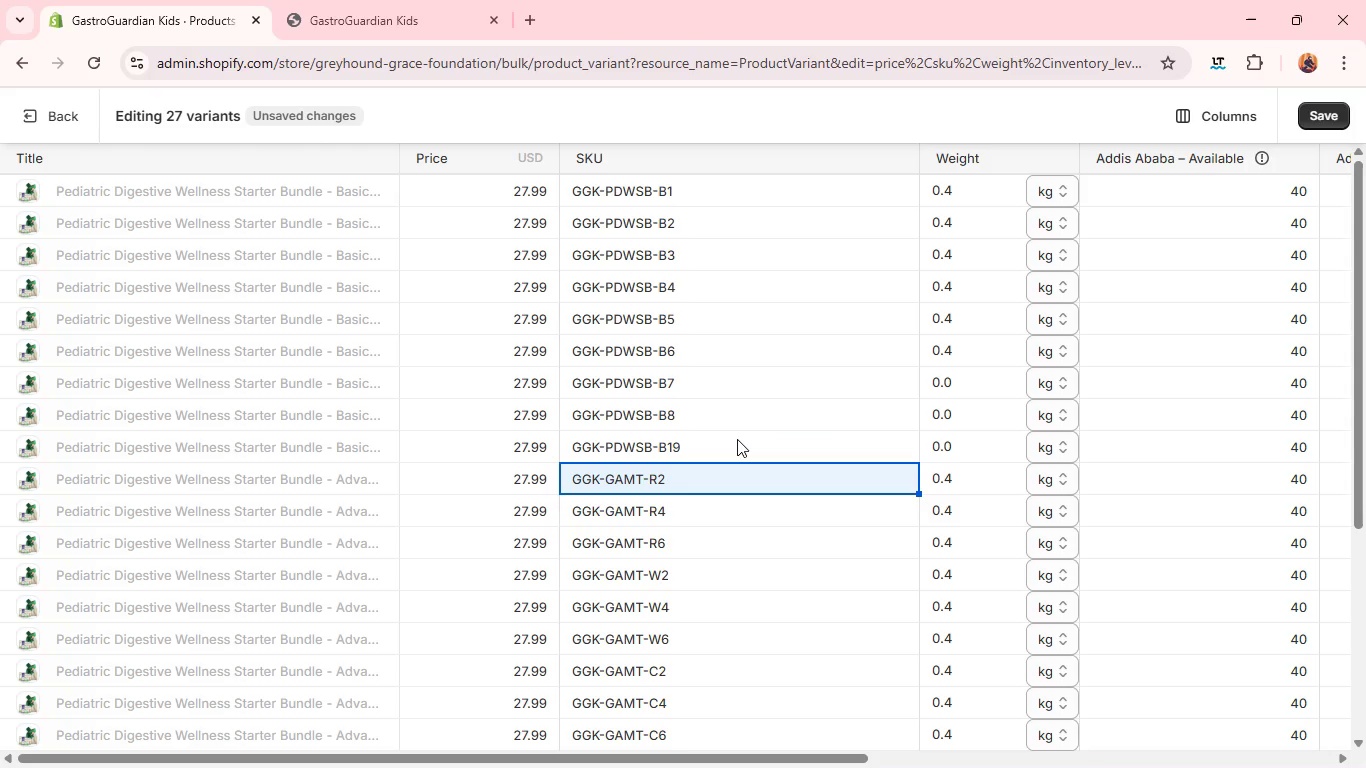 
key(Control+C)
 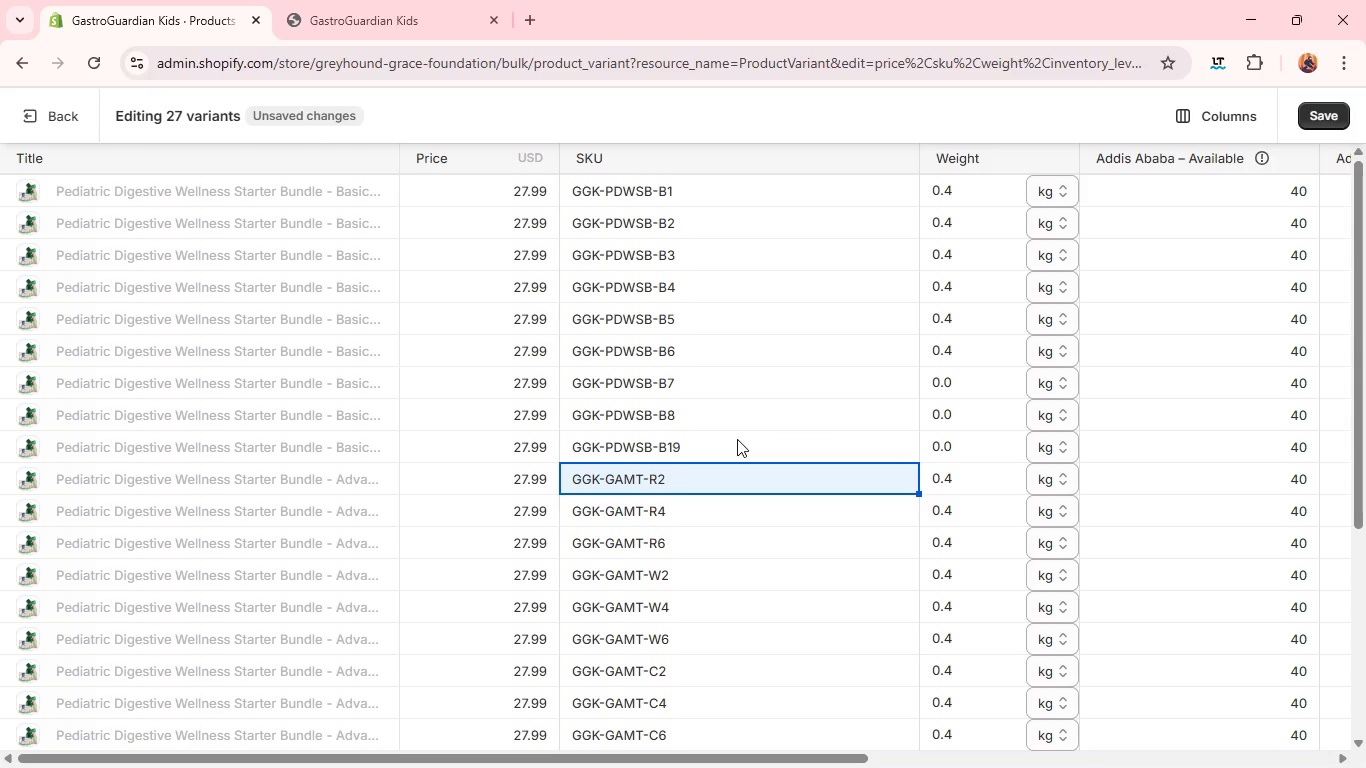 
left_click([737, 439])
 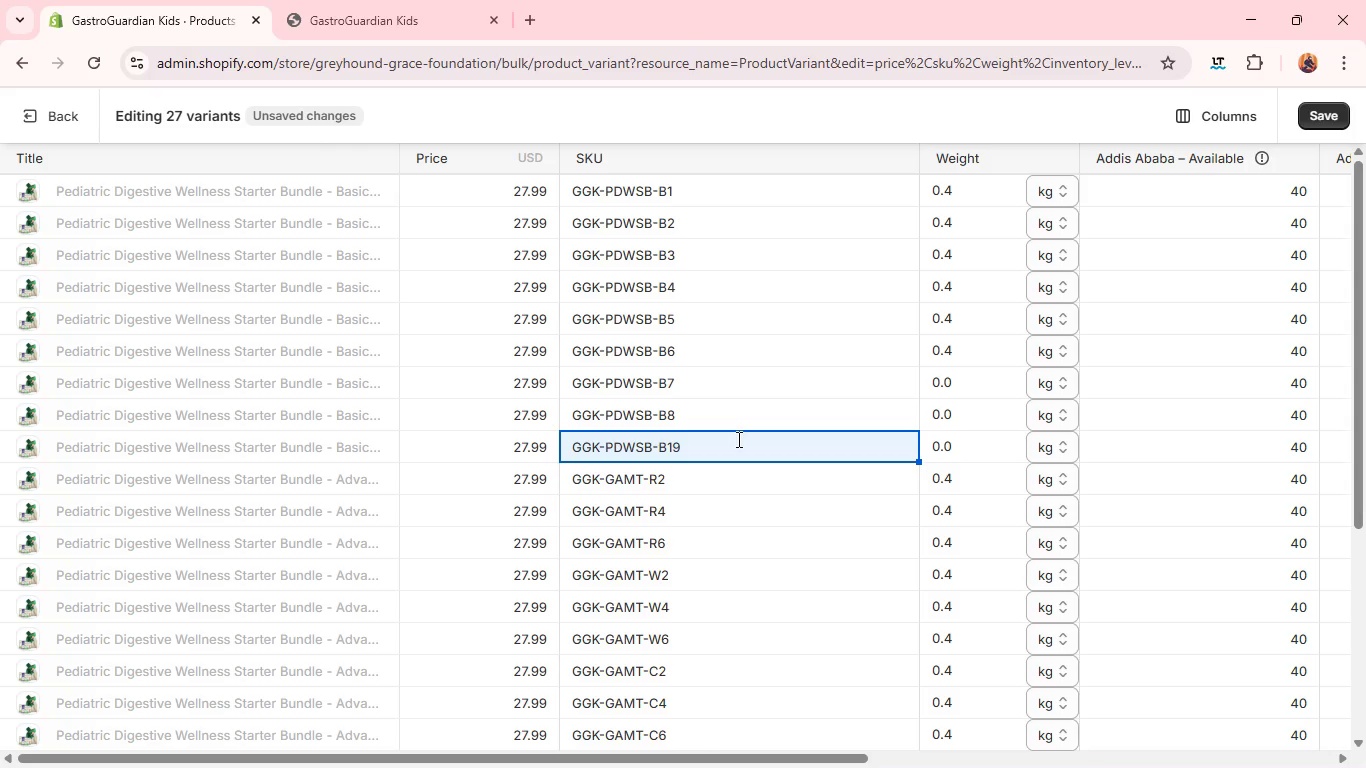 
key(Control+C)
 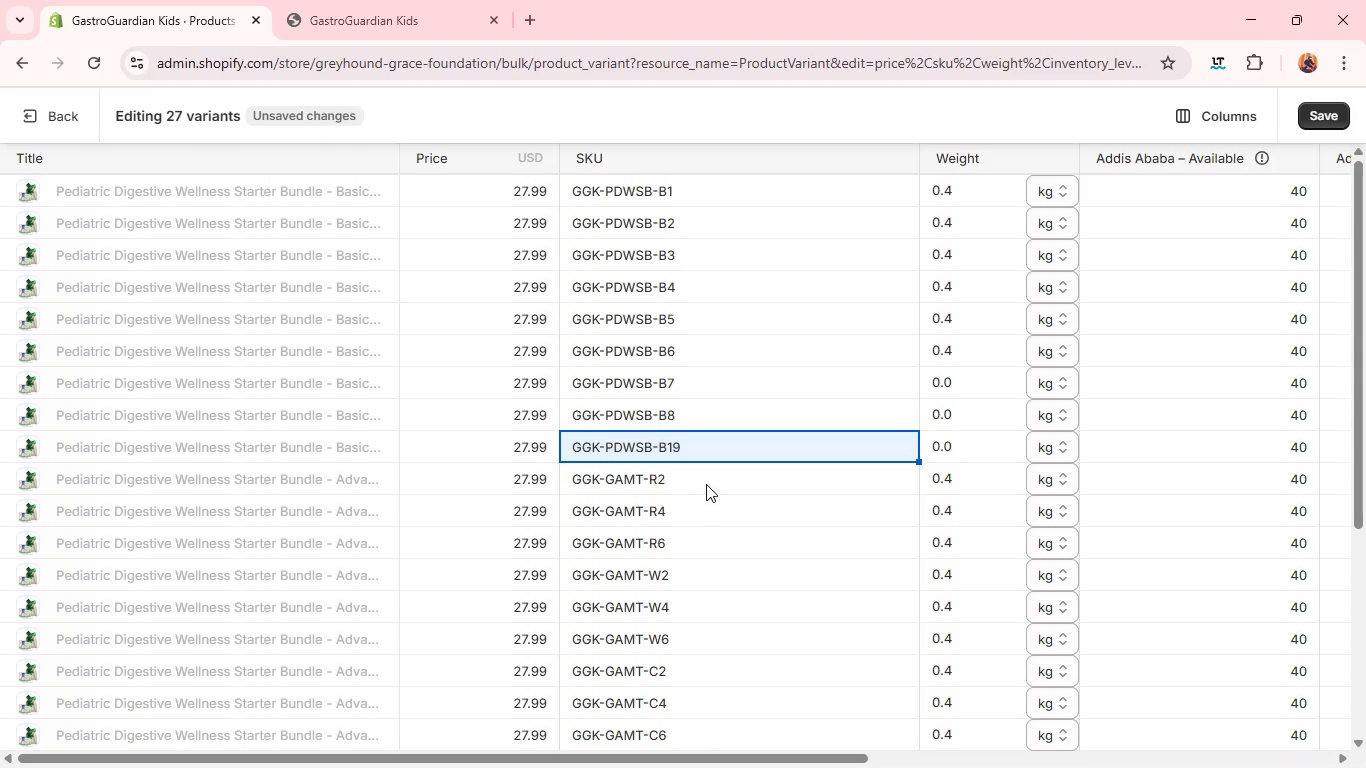 
left_click([706, 484])
 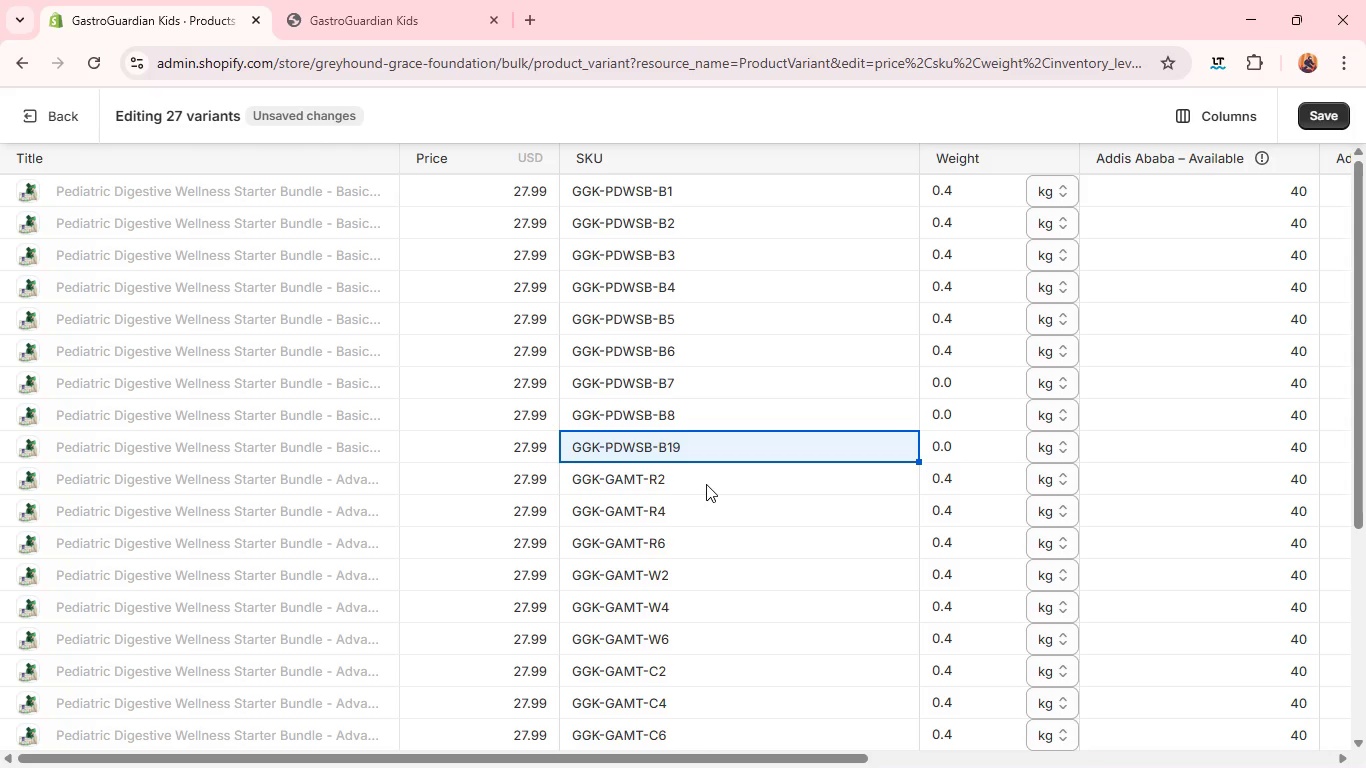 
key(Control+V)
 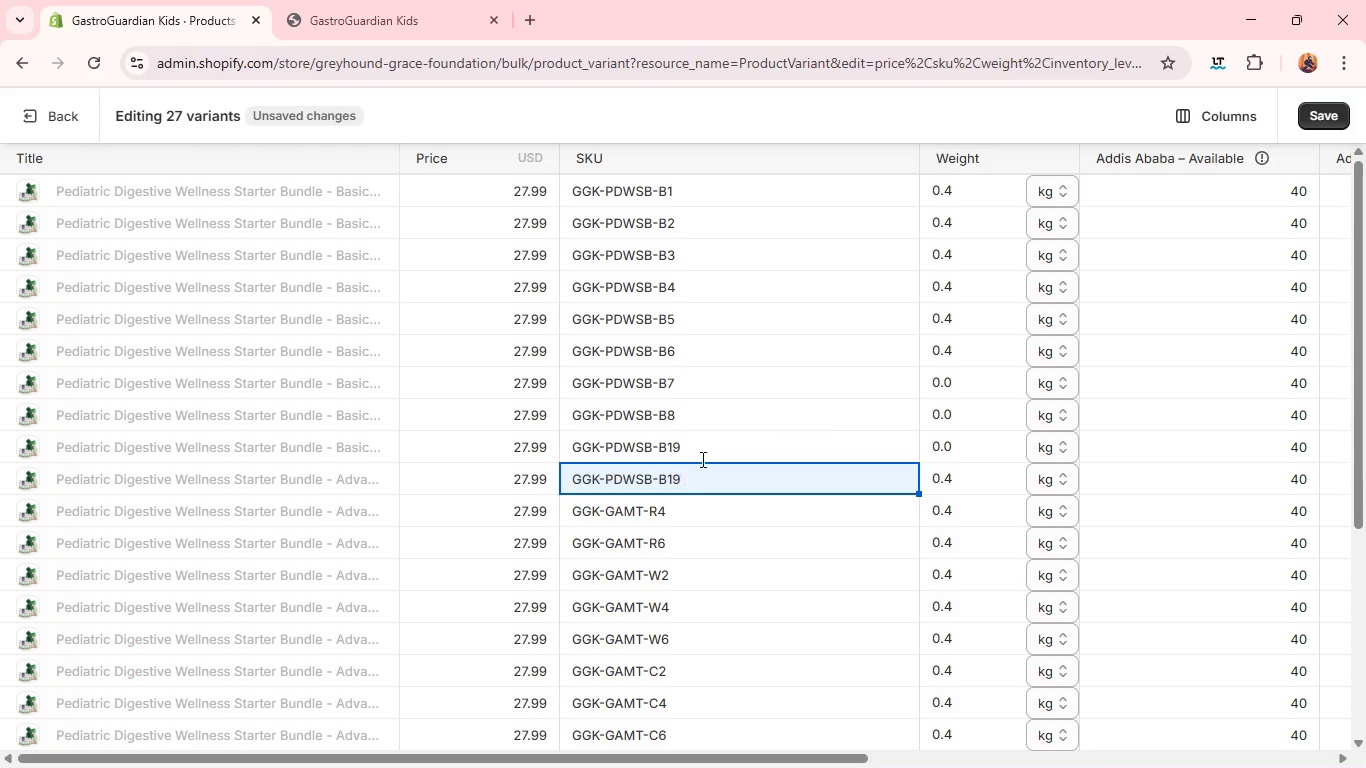 
left_click([708, 444])
 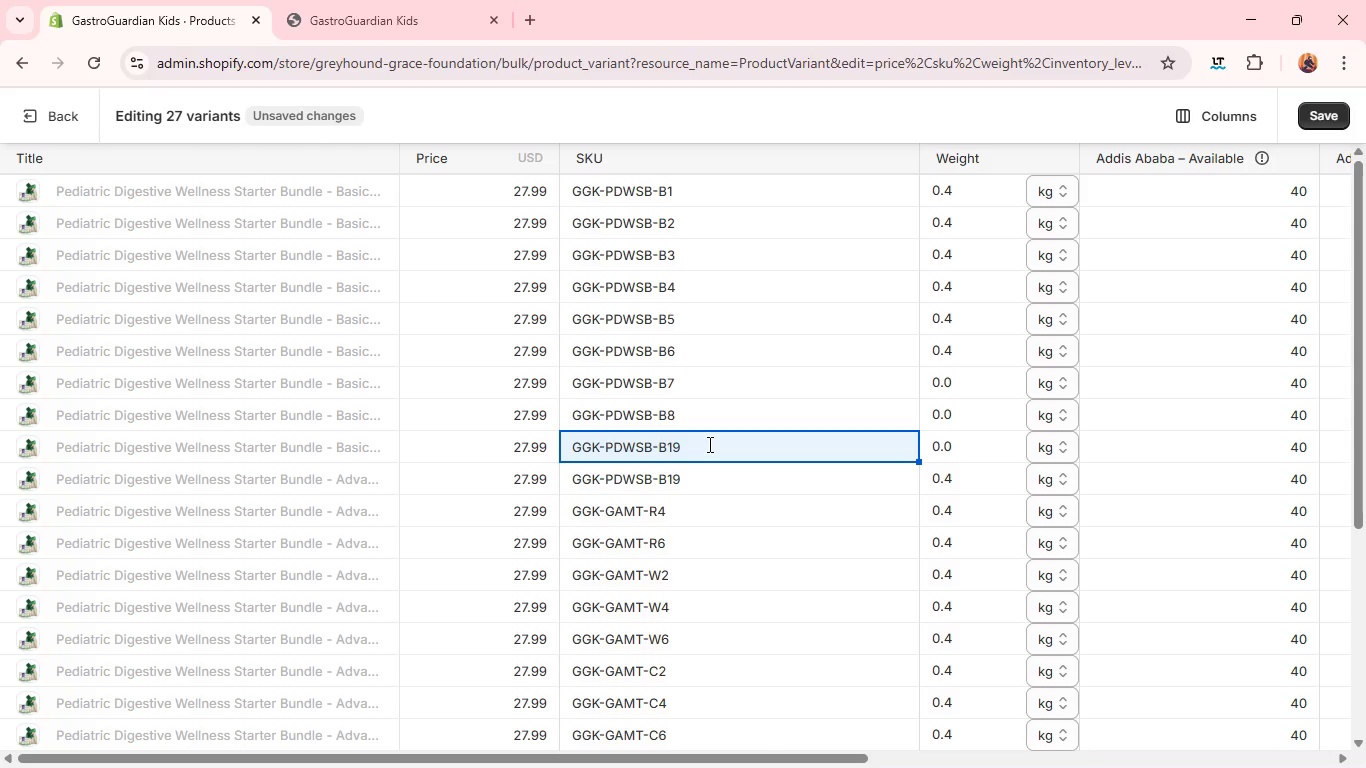 
left_click([708, 444])
 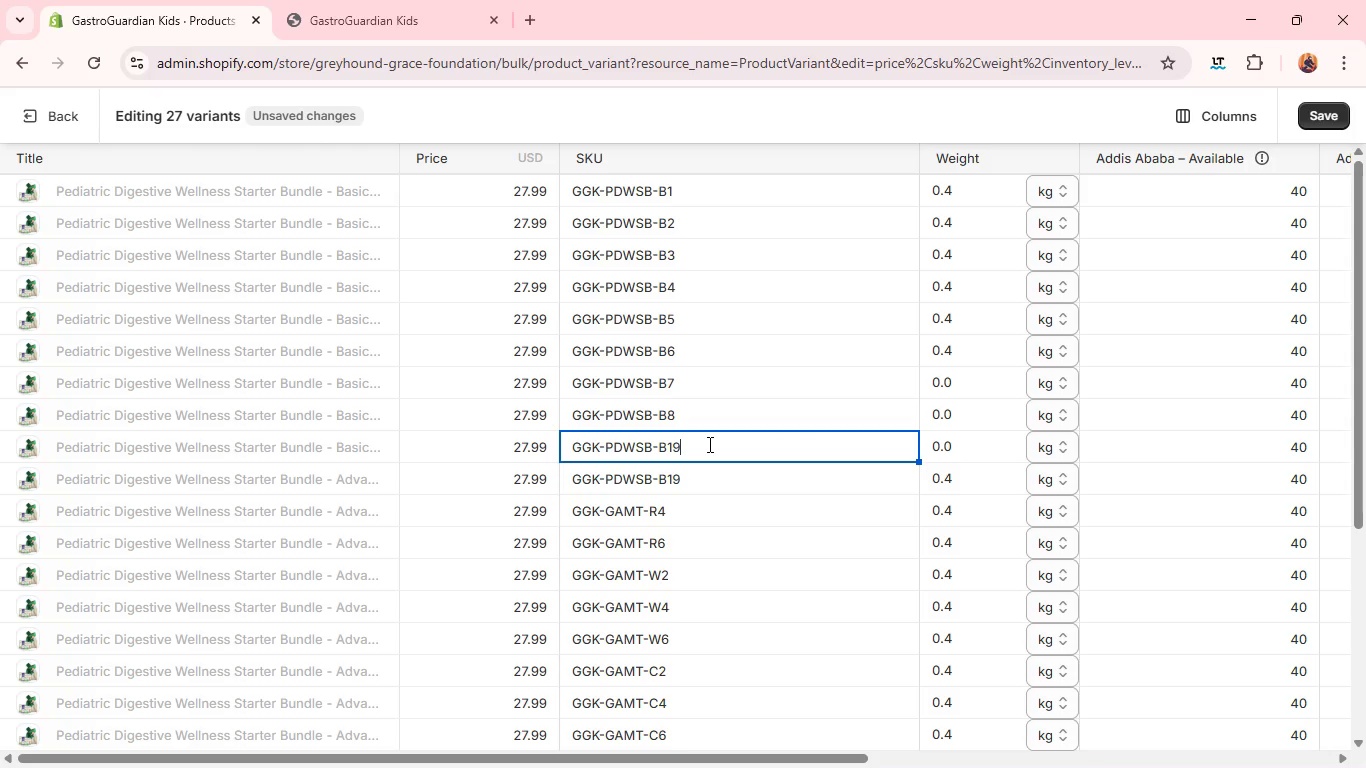 
key(Backspace)
 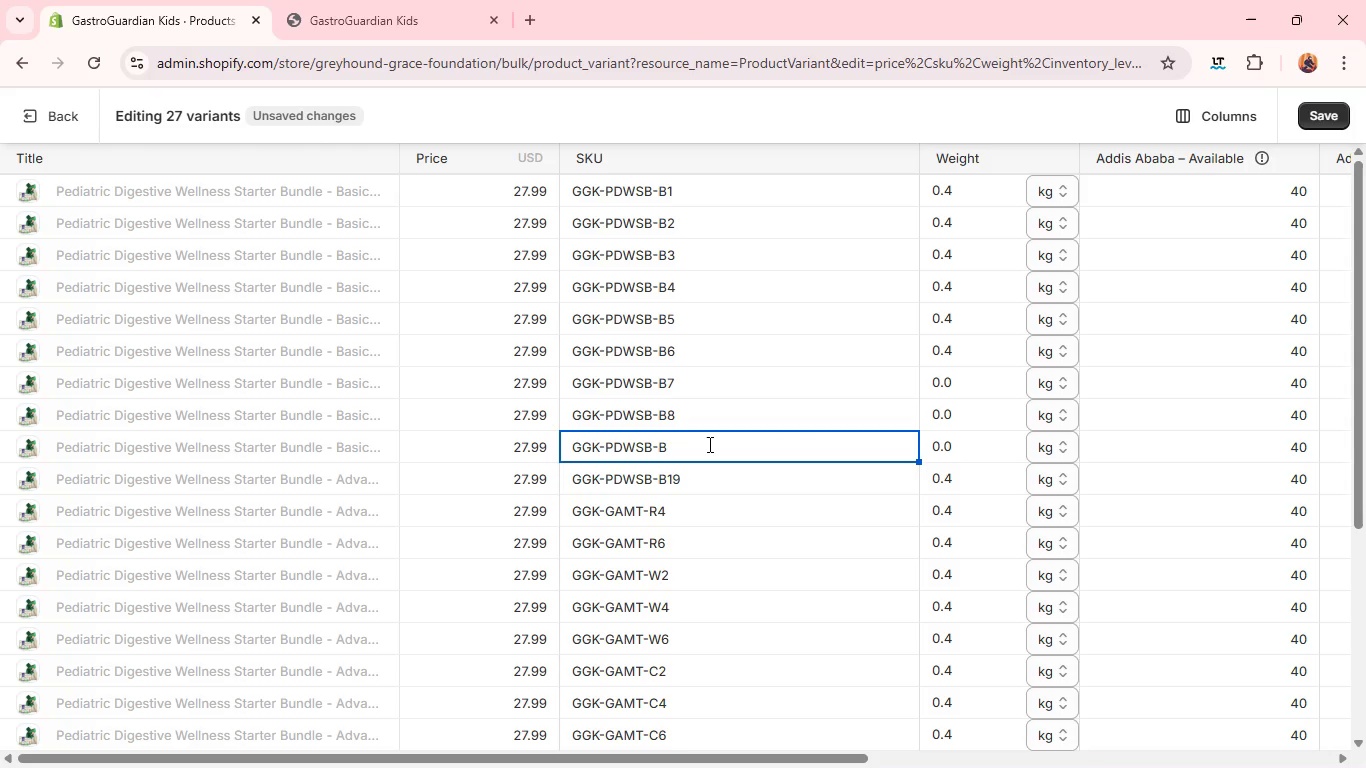 
key(Backspace)
 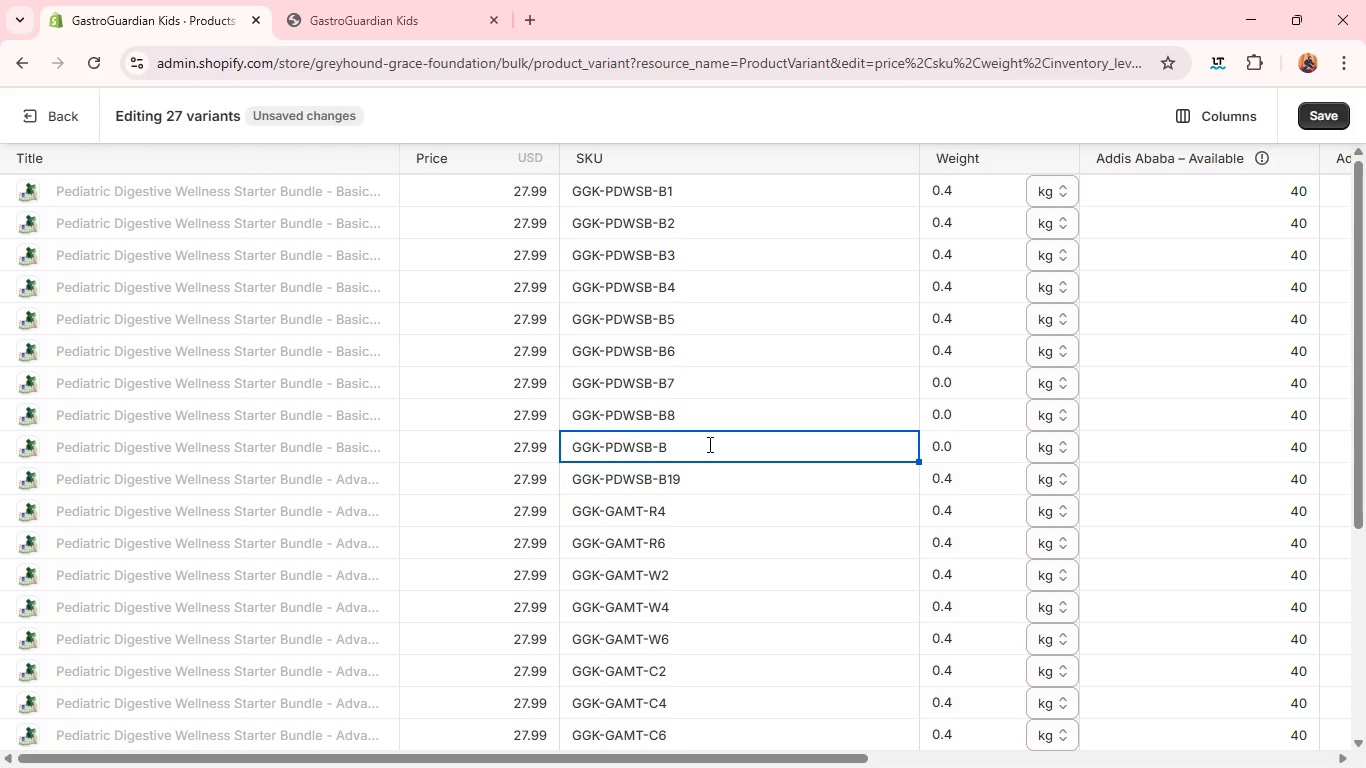 
key(9)
 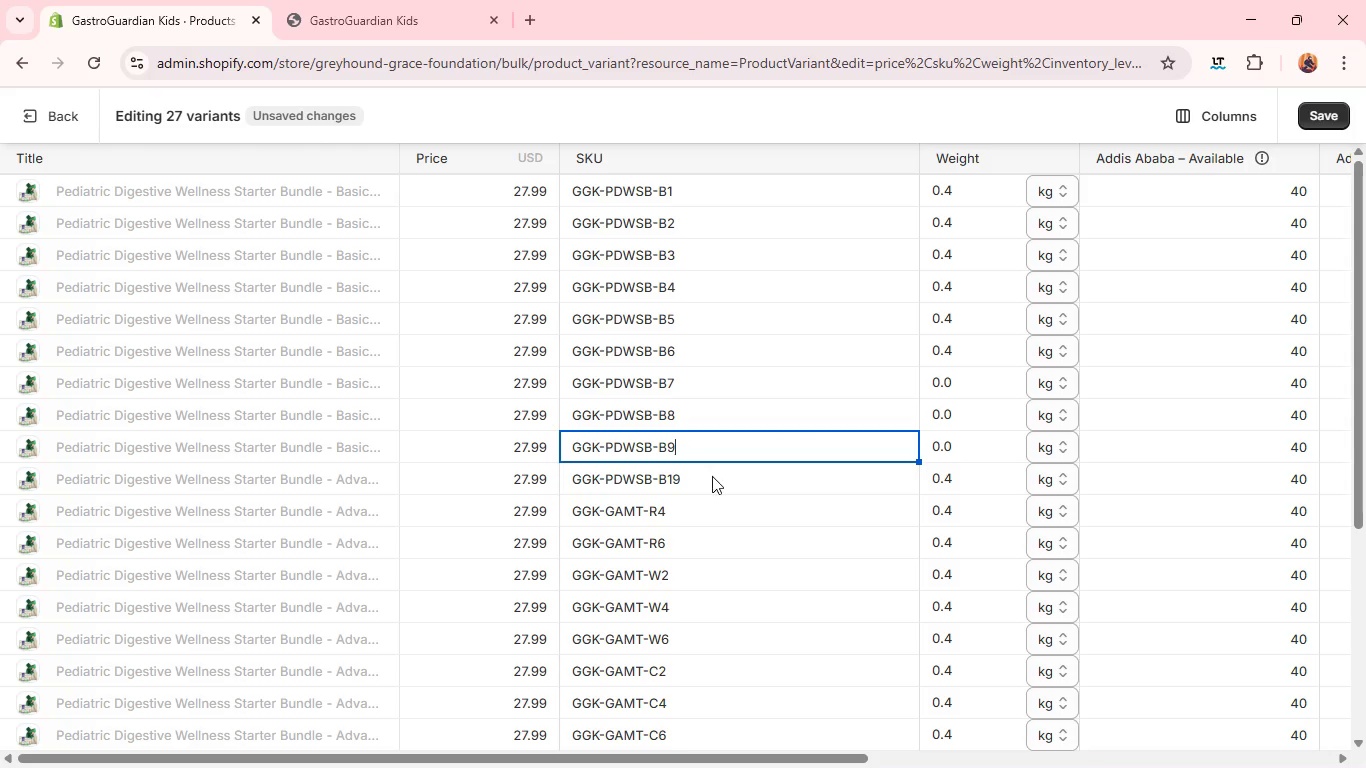 
left_click([712, 480])
 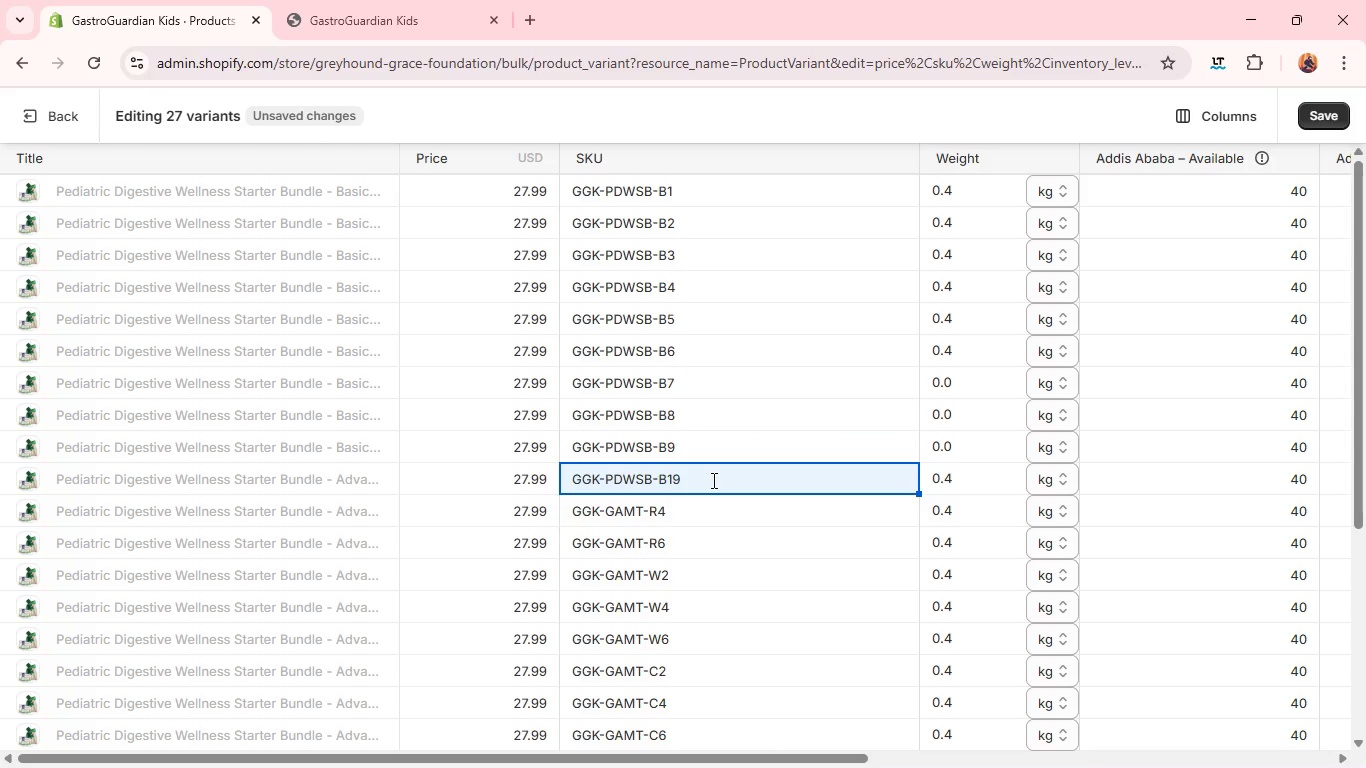 
left_click([712, 480])
 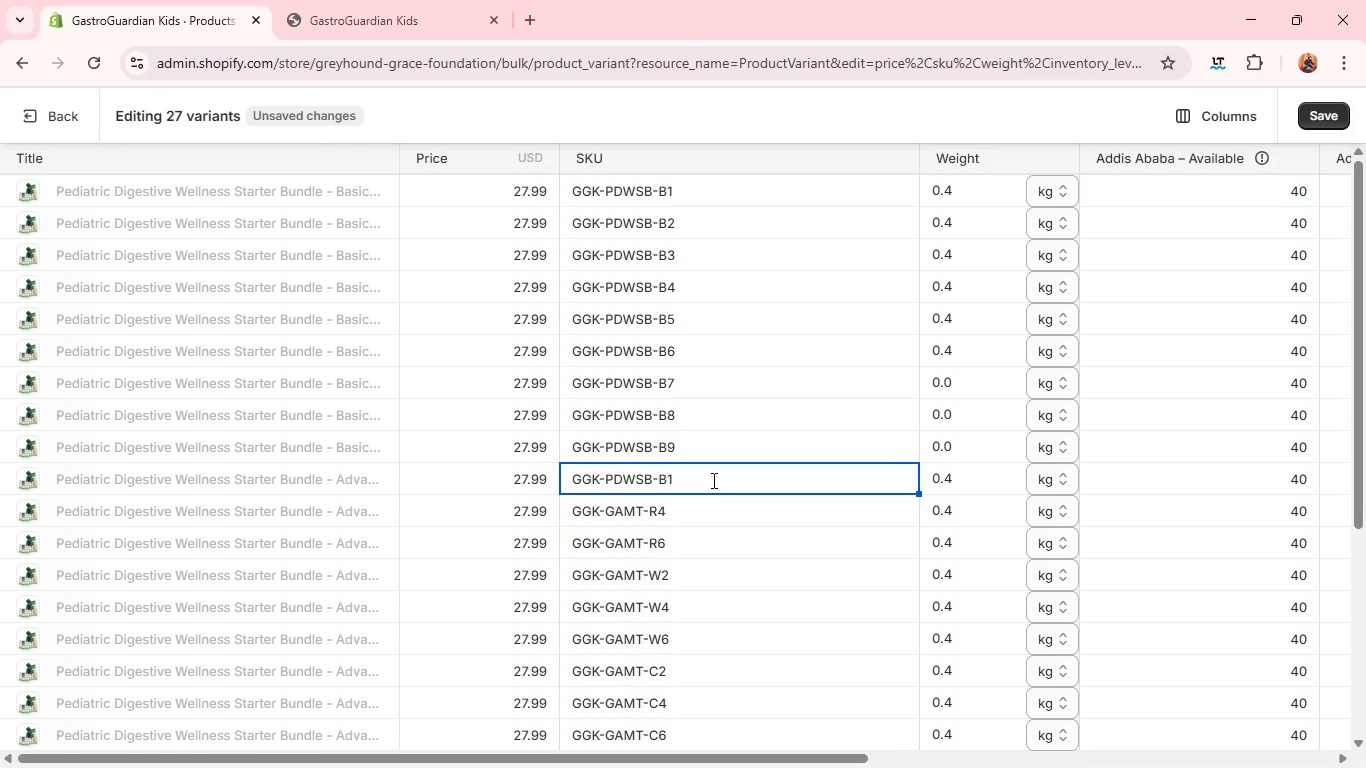 
key(Backspace)
key(Backspace)
key(Backspace)
type(A1)
 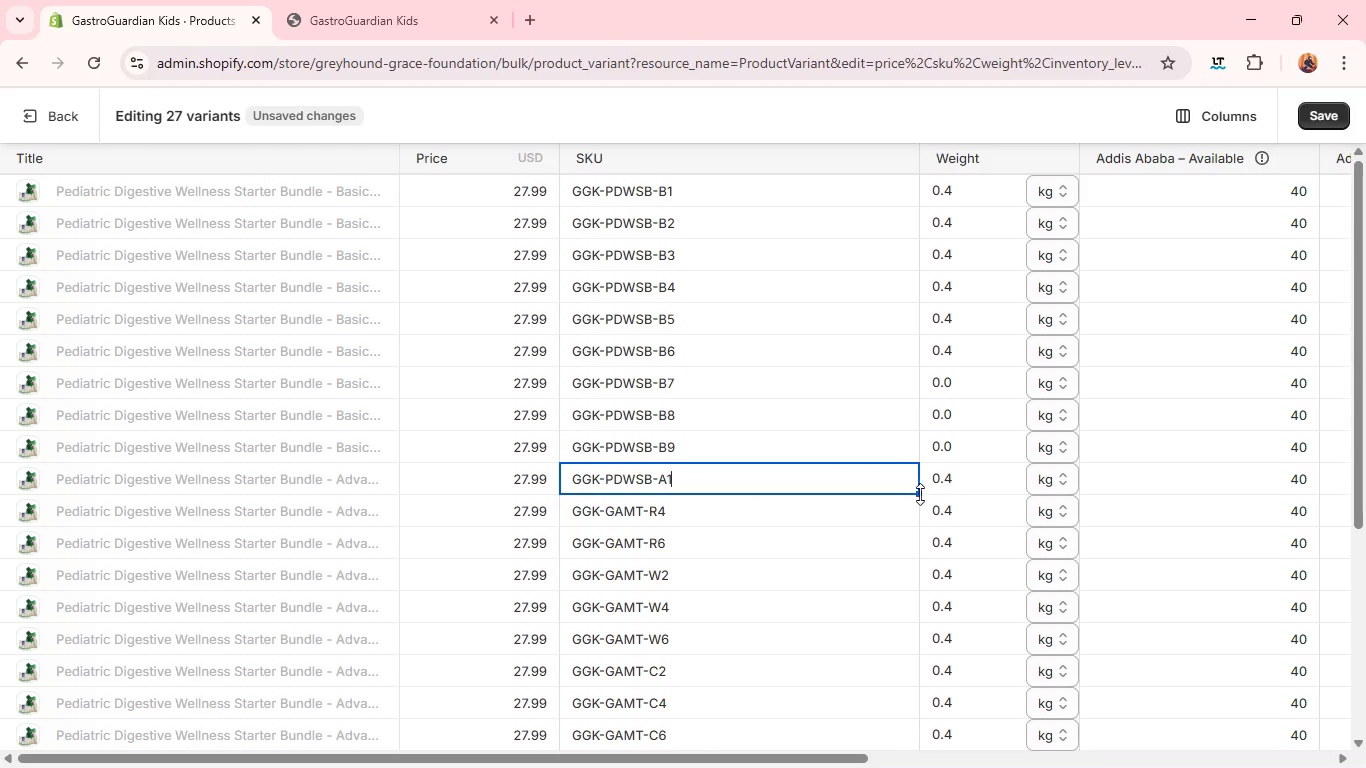 
left_click_drag(start_coordinate=[920, 494], to_coordinate=[889, 740])
 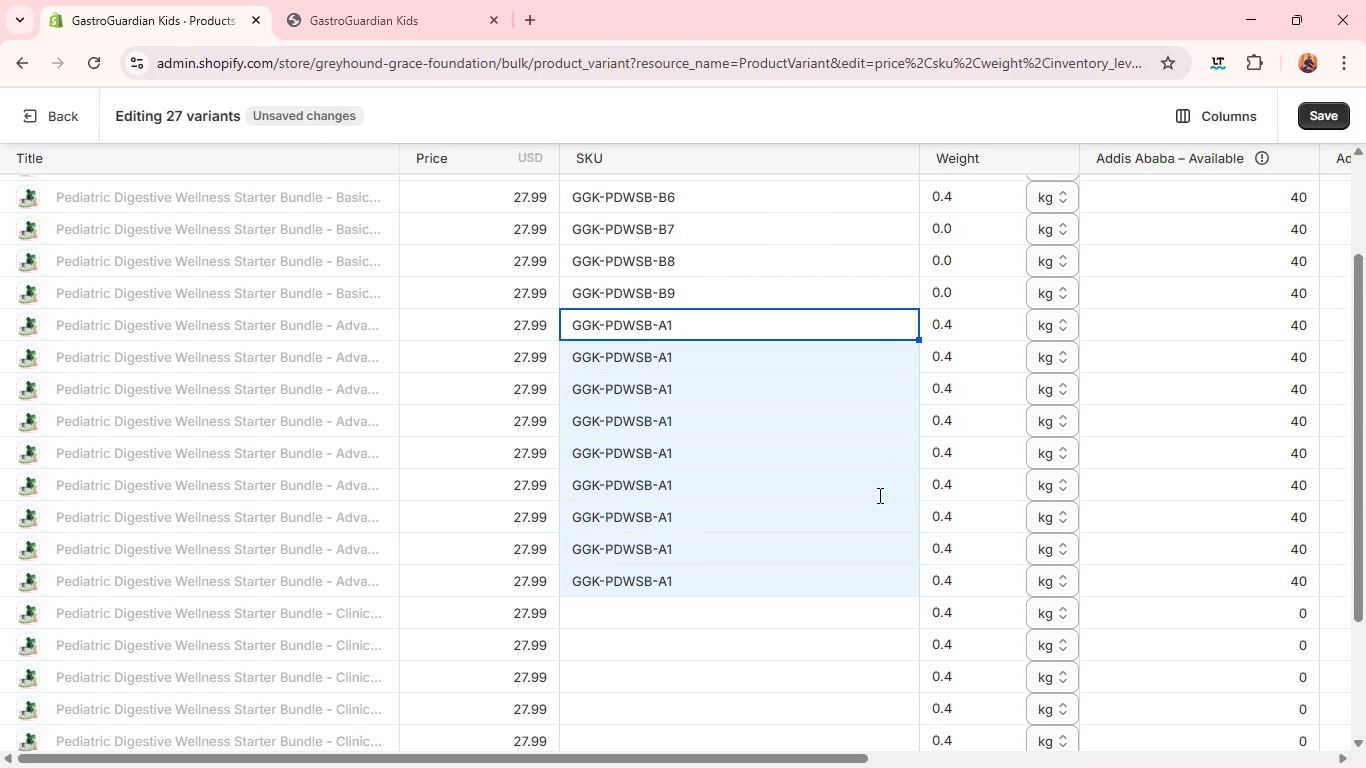 
wait(5.09)
 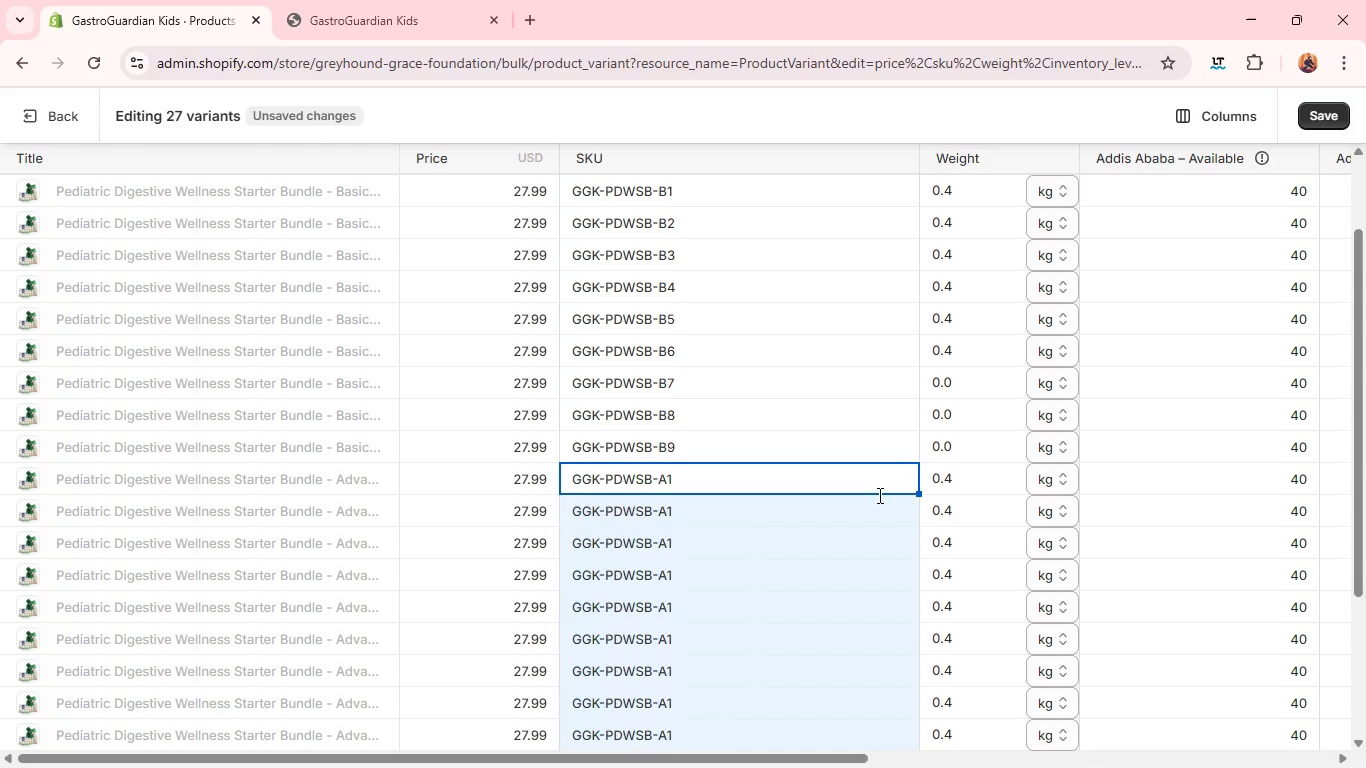 
left_click([752, 360])
 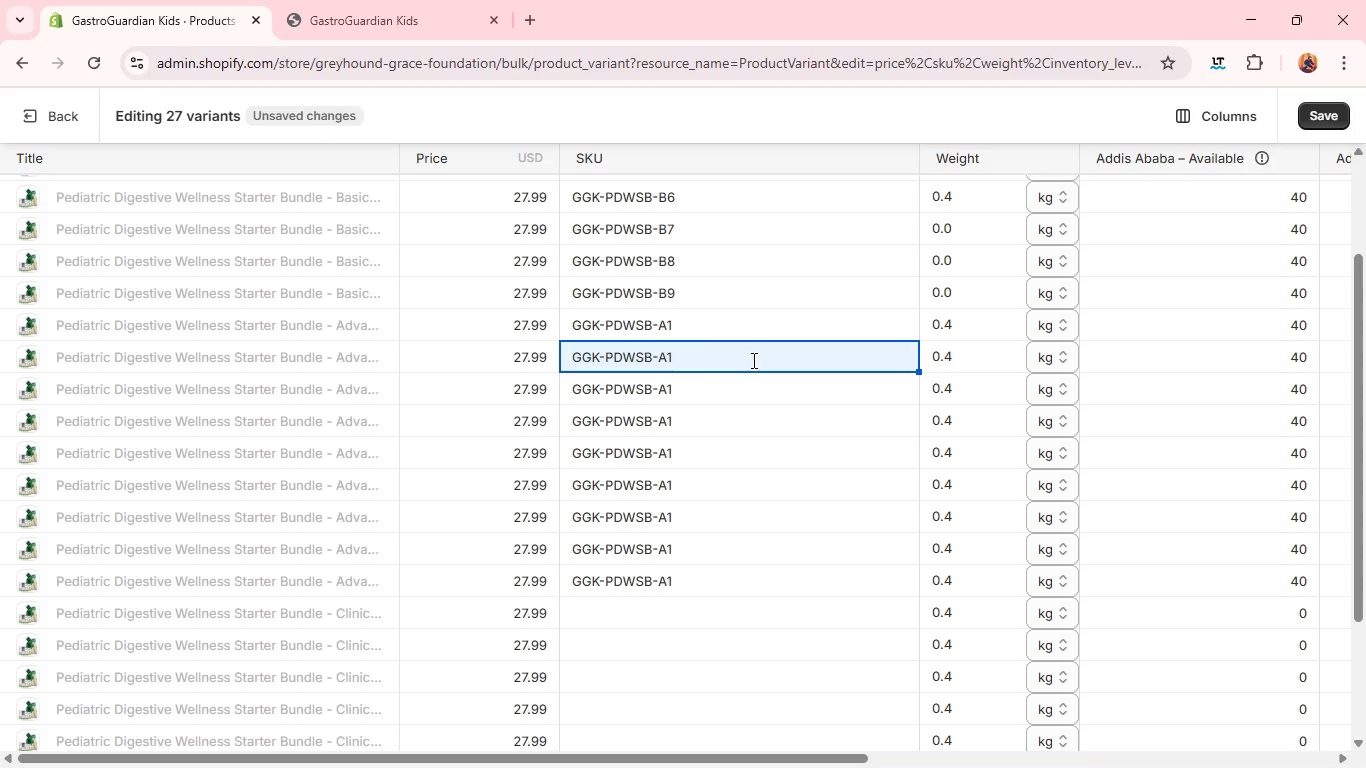 
left_click([752, 360])
 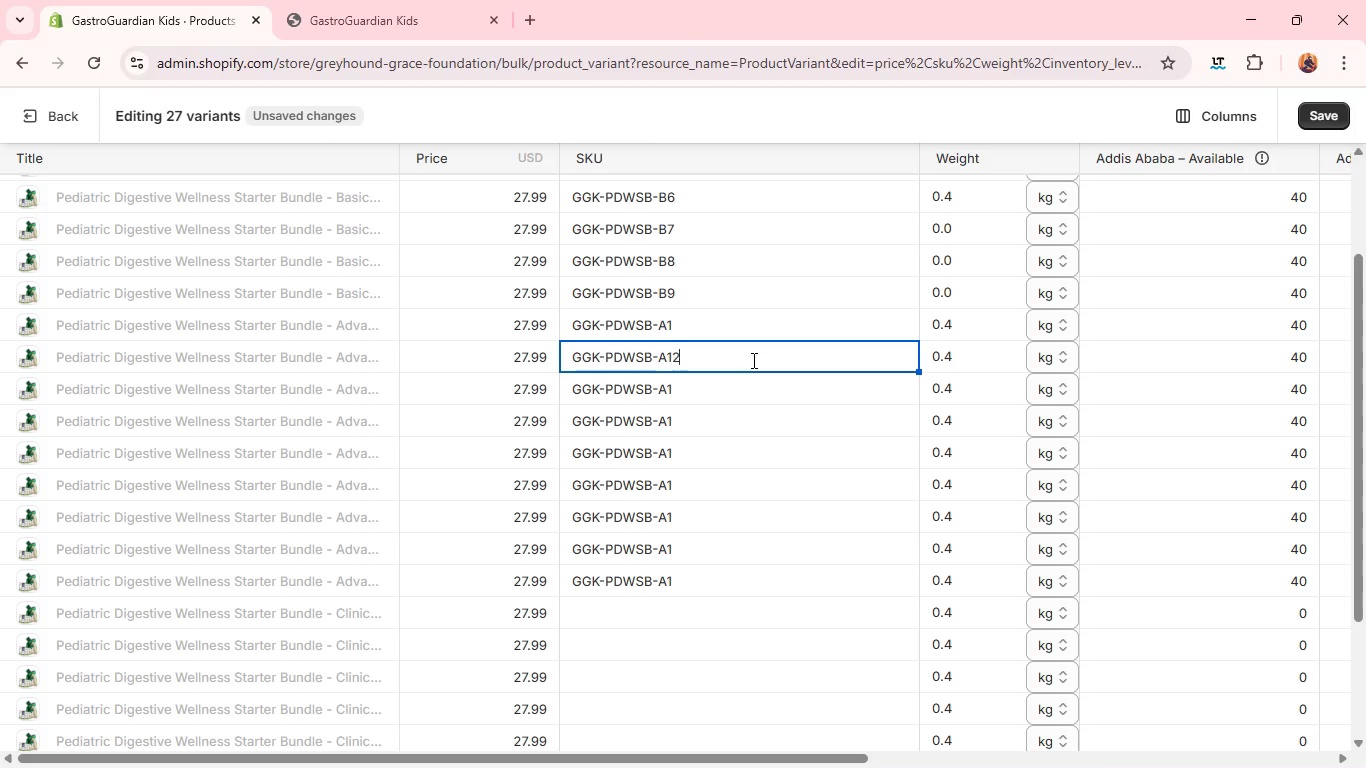 
key(2)
 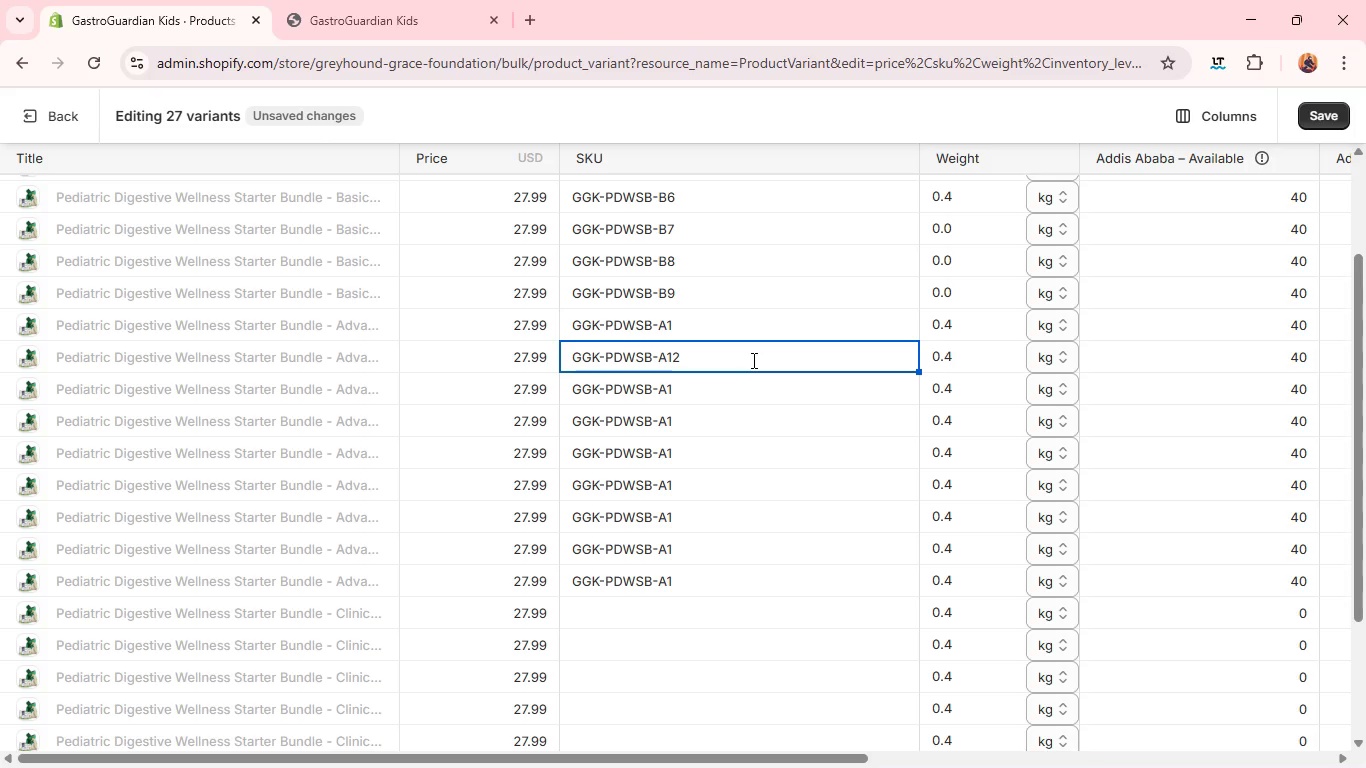 
key(Backspace)
 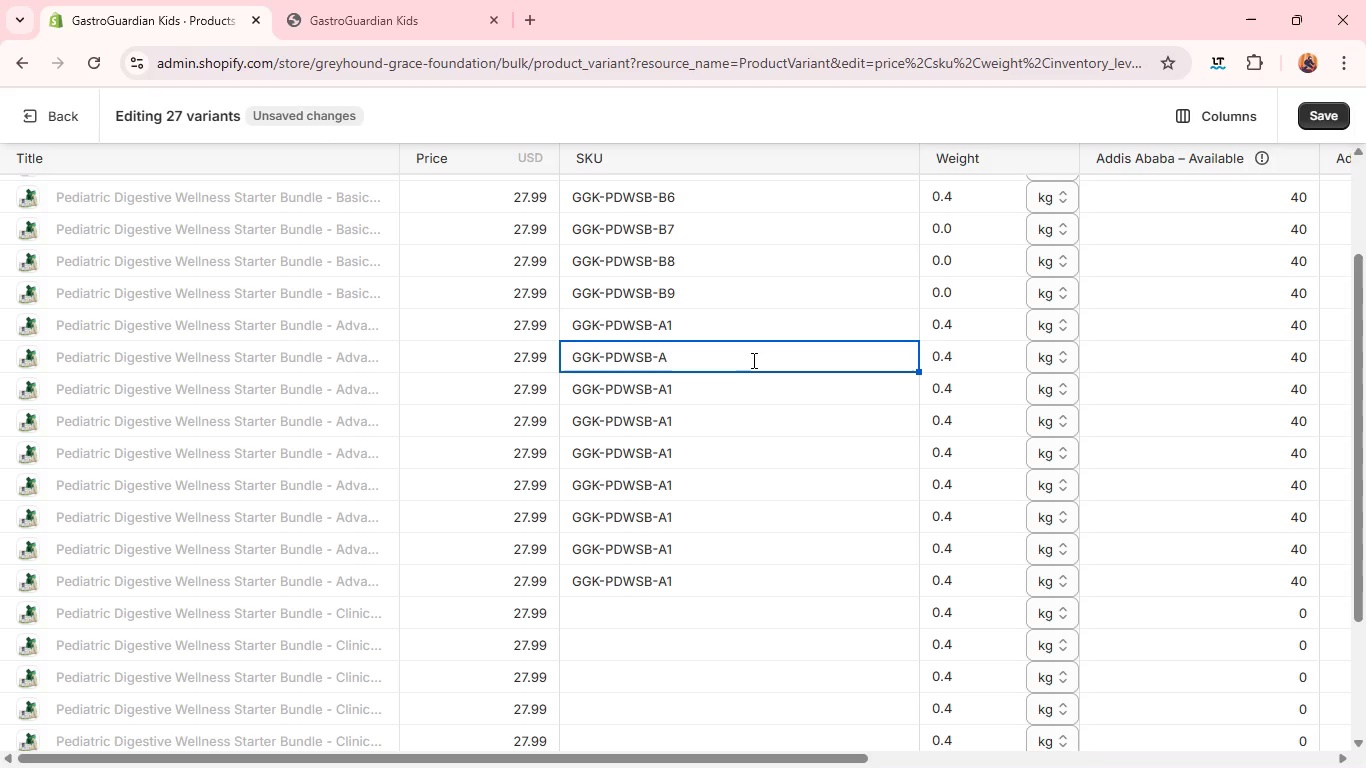 
key(Backspace)
 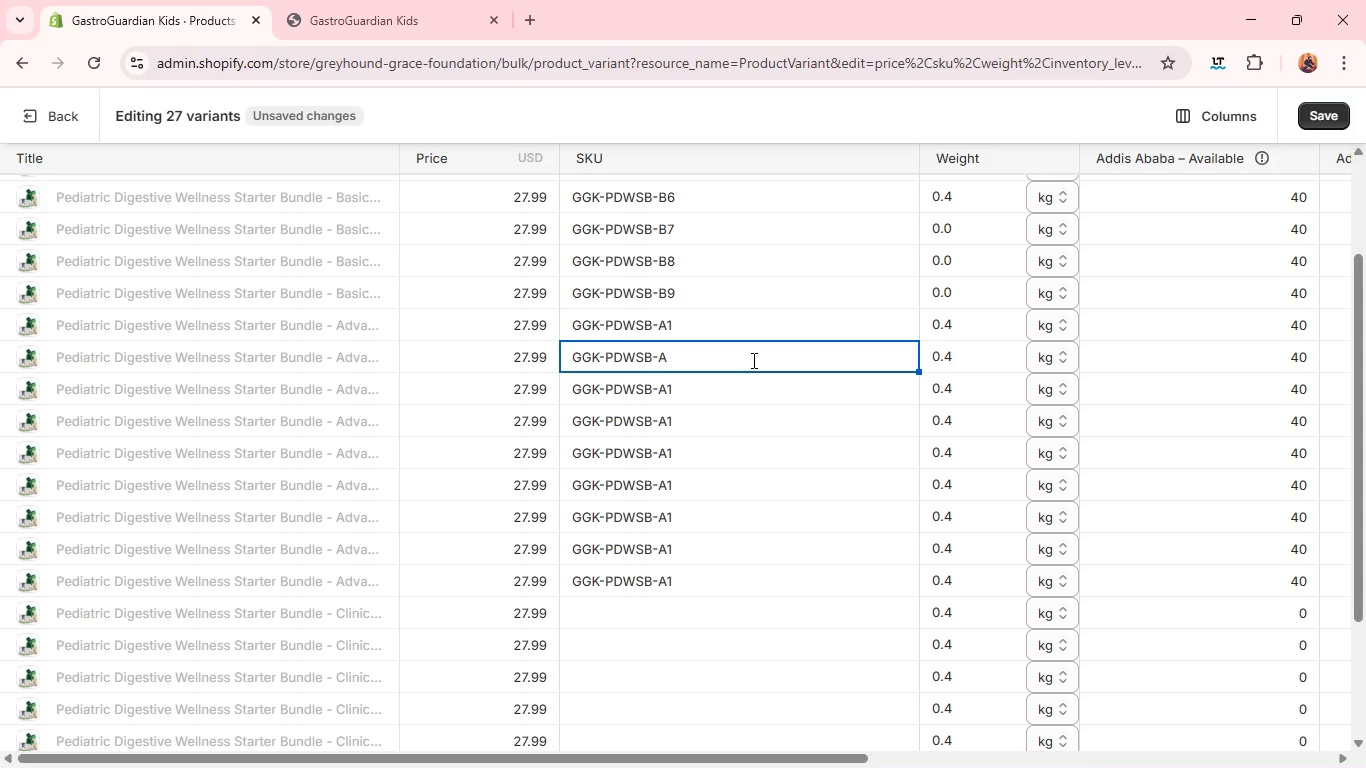 
key(2)
 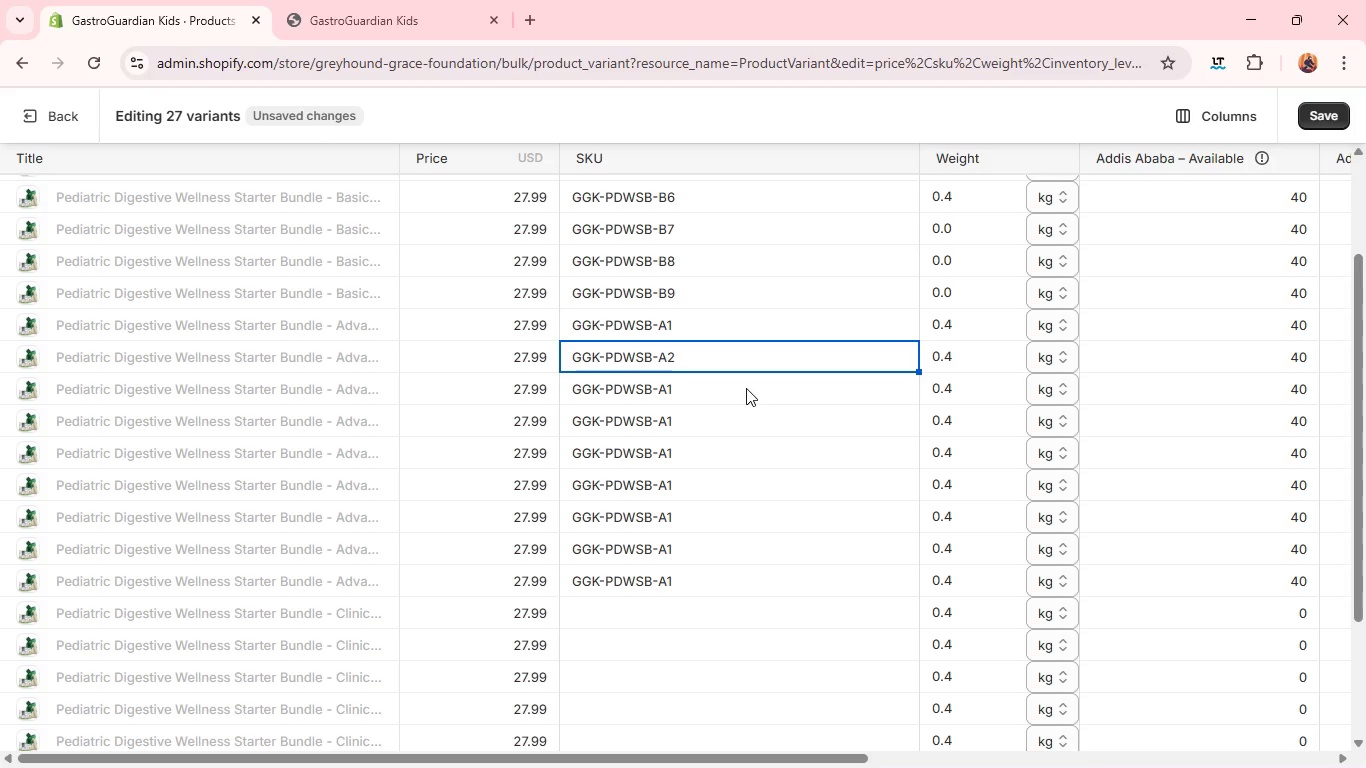 
left_click([746, 388])
 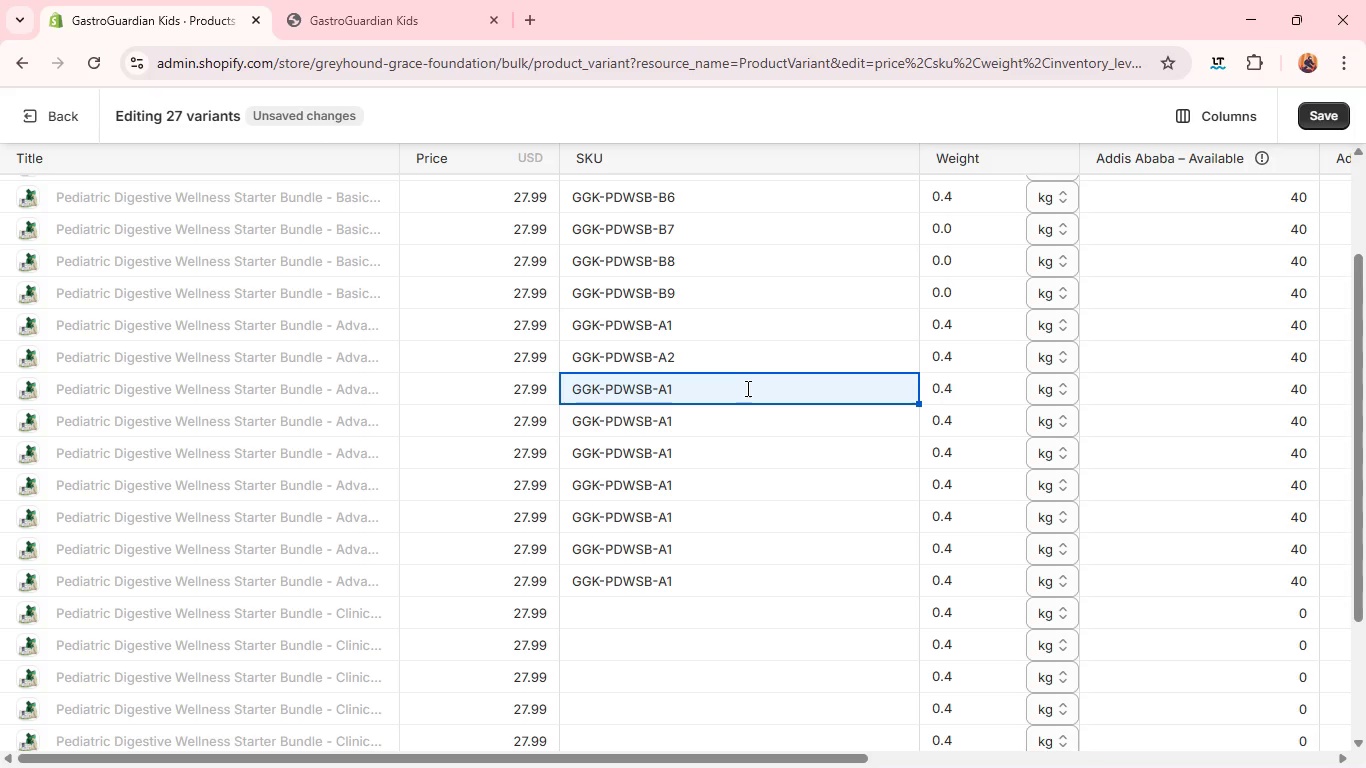 
left_click([746, 388])
 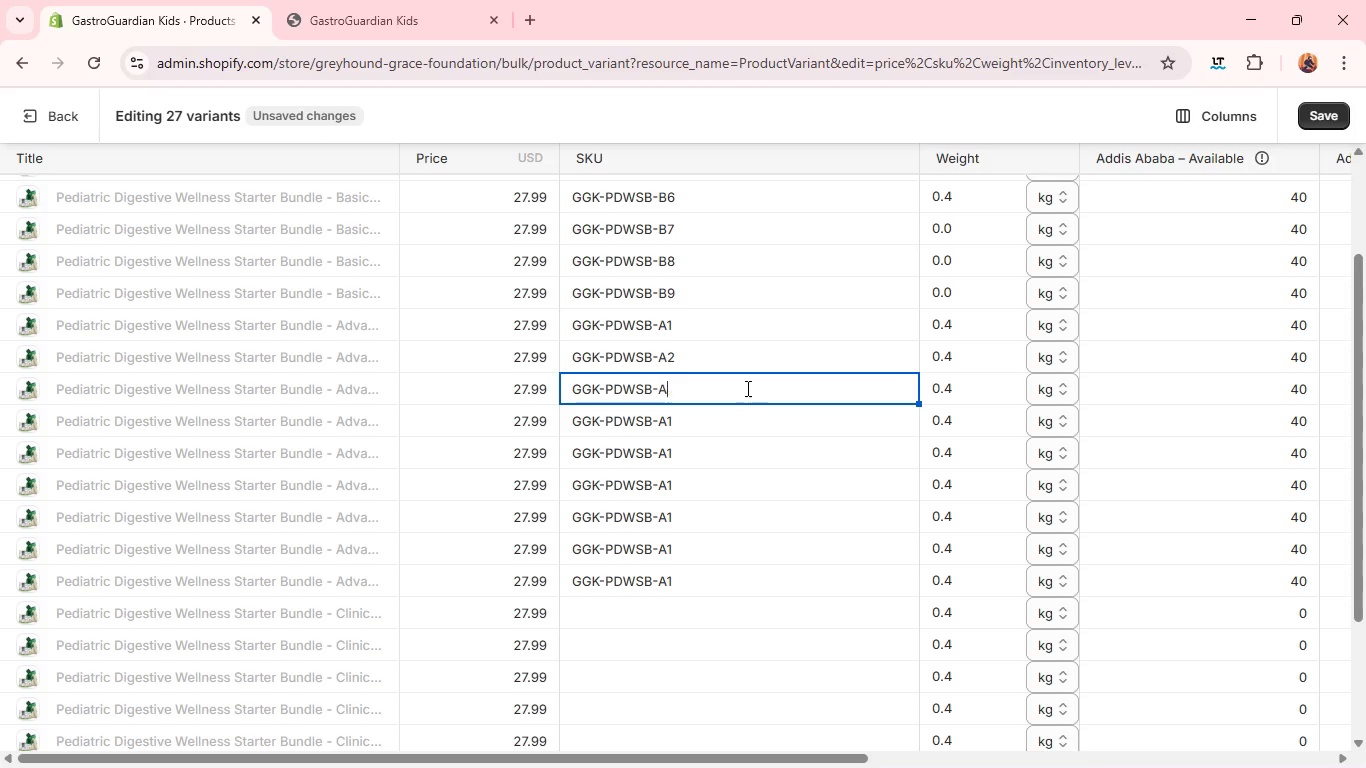 
key(Backspace)
 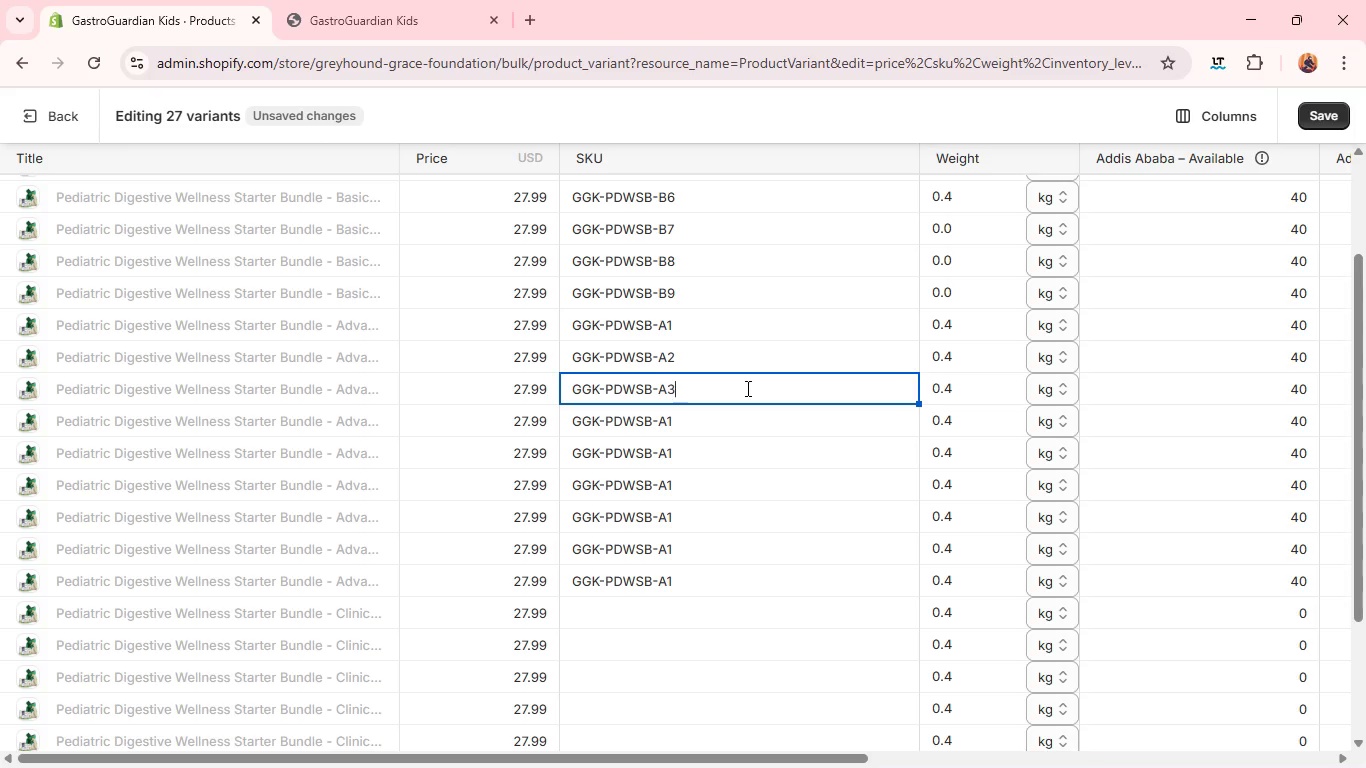 
key(3)
 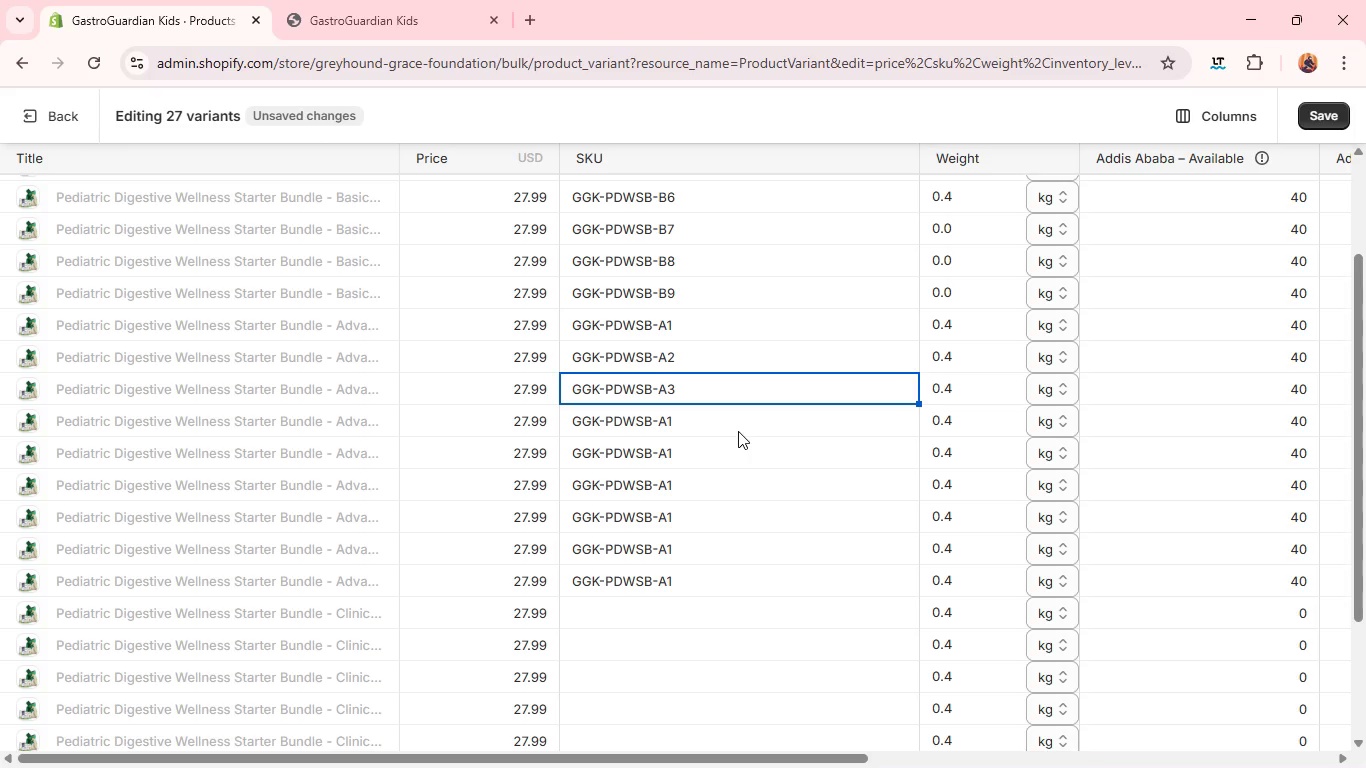 
left_click([738, 431])
 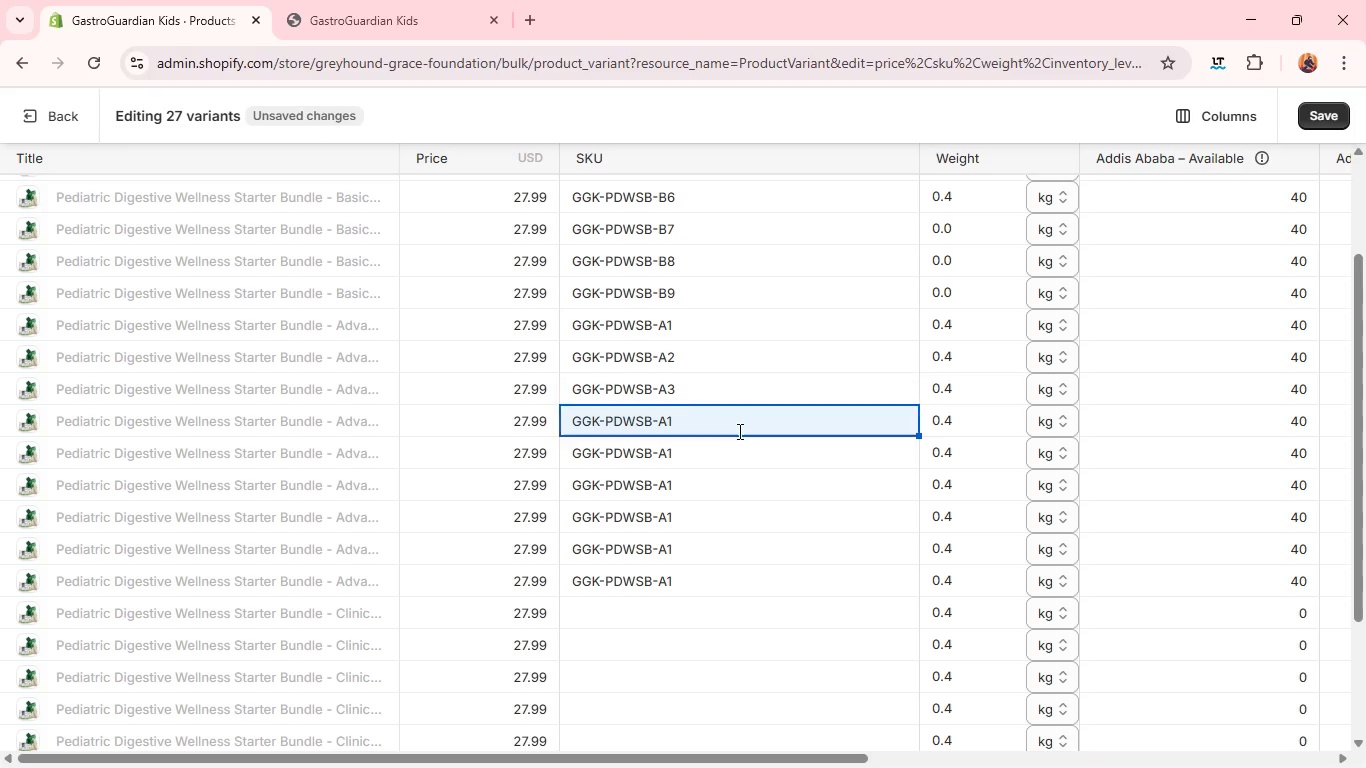 
left_click([738, 431])
 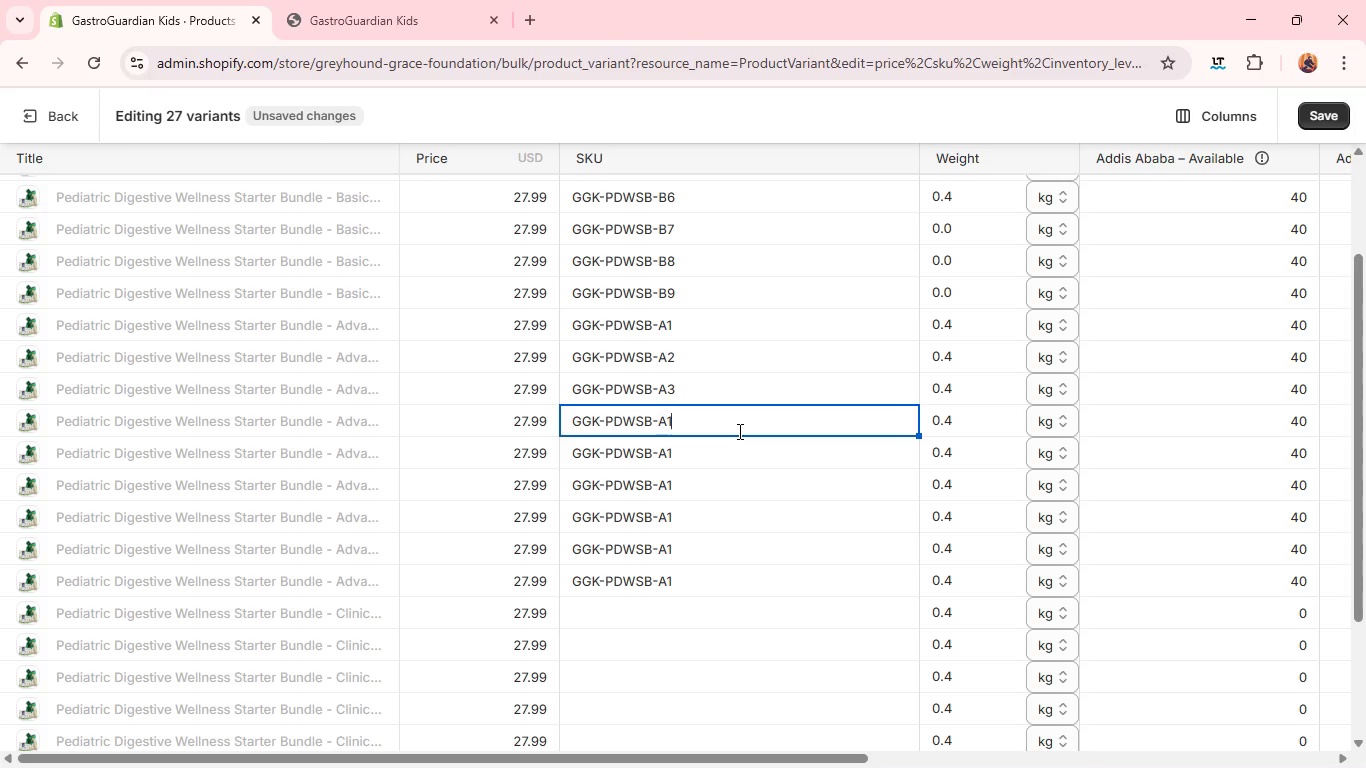 
key(Backspace)
 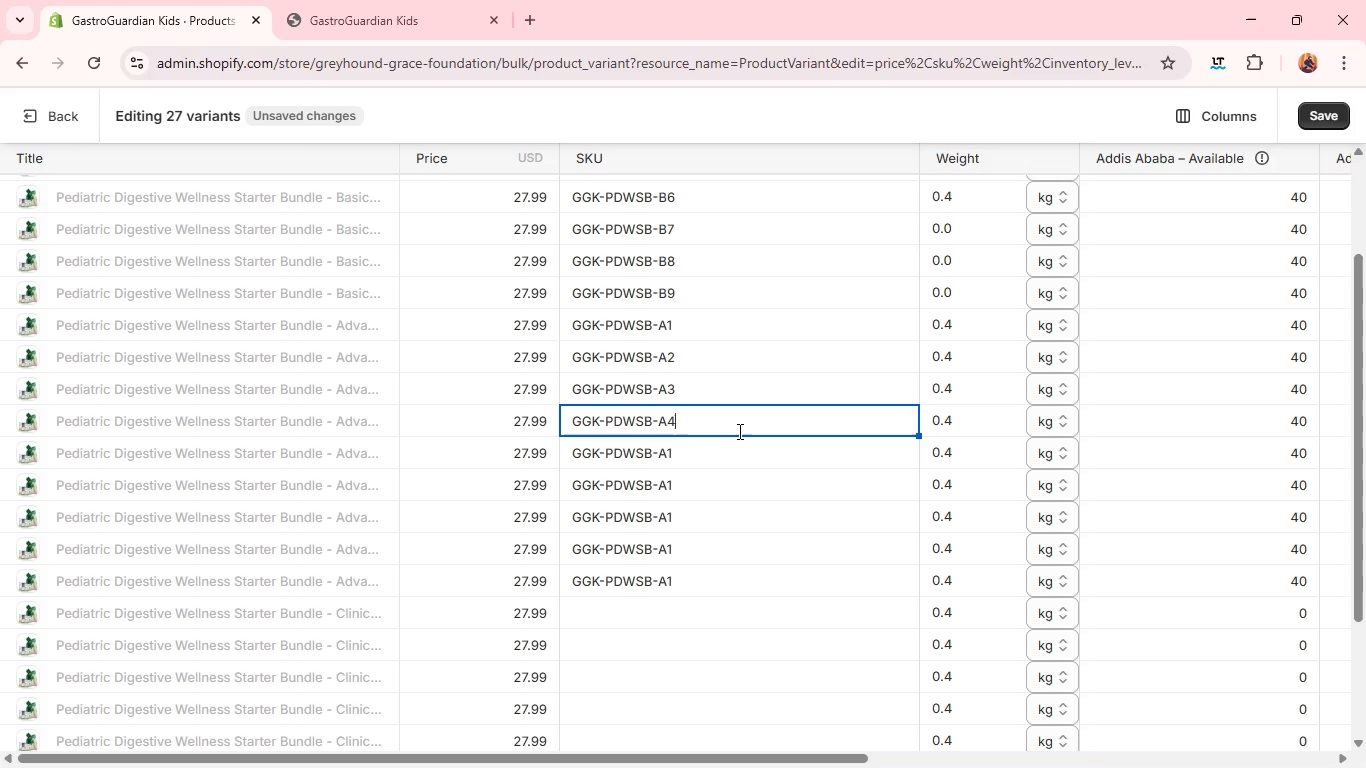 
key(4)
 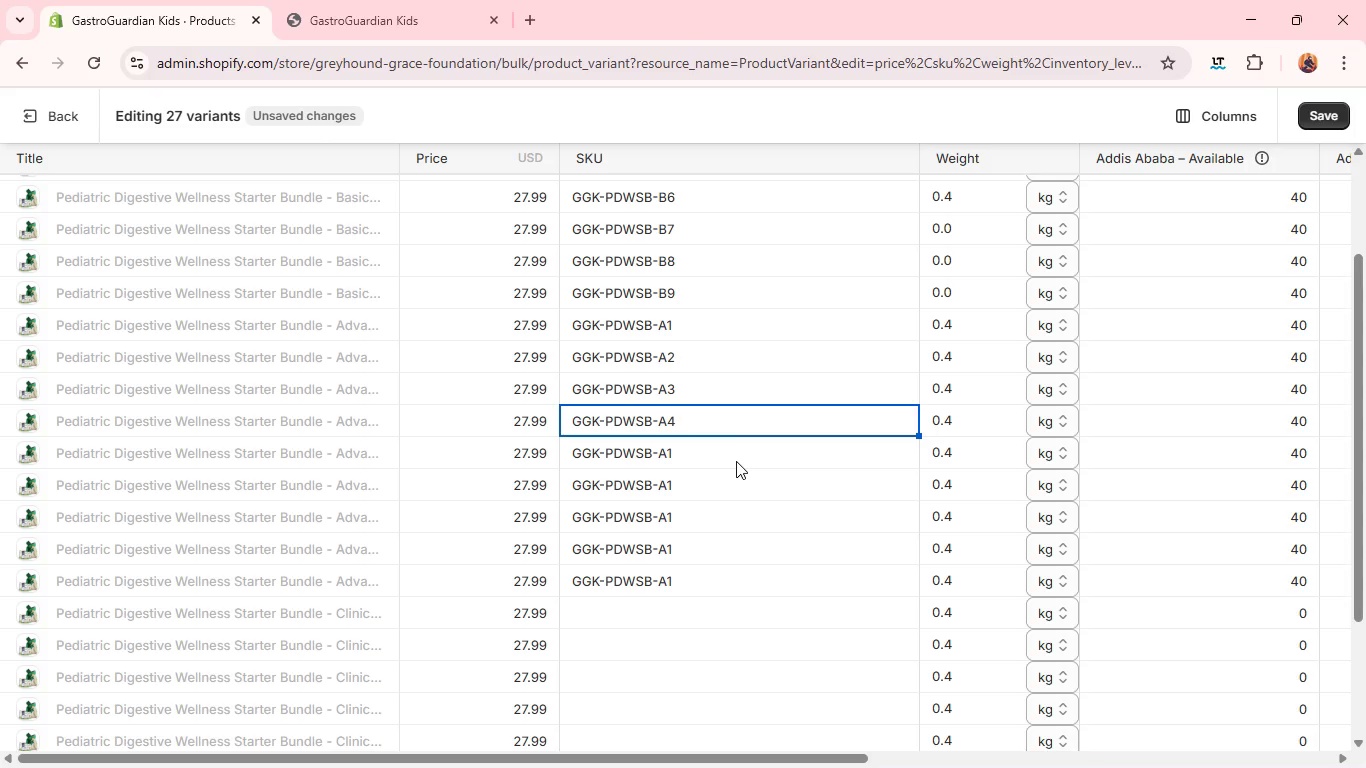 
left_click([736, 461])
 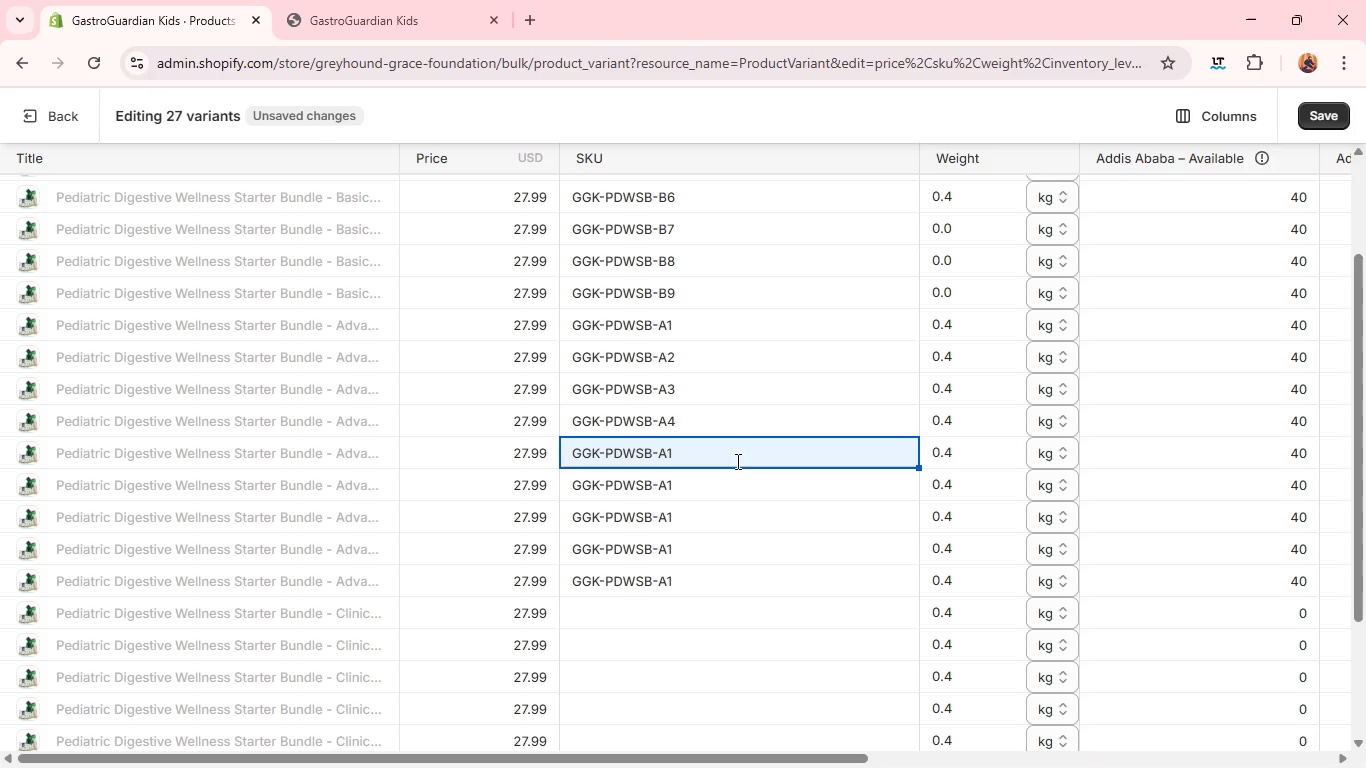 
left_click([736, 461])
 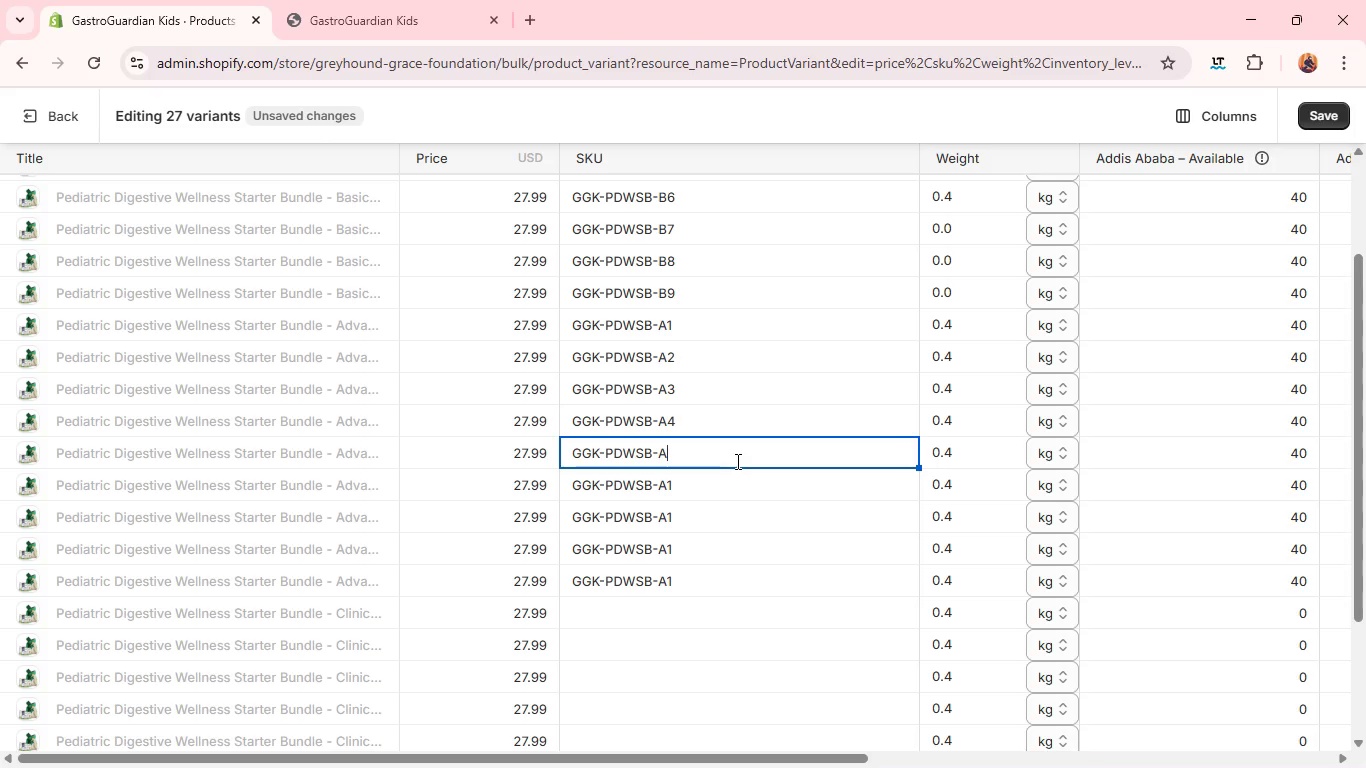 
key(Backspace)
 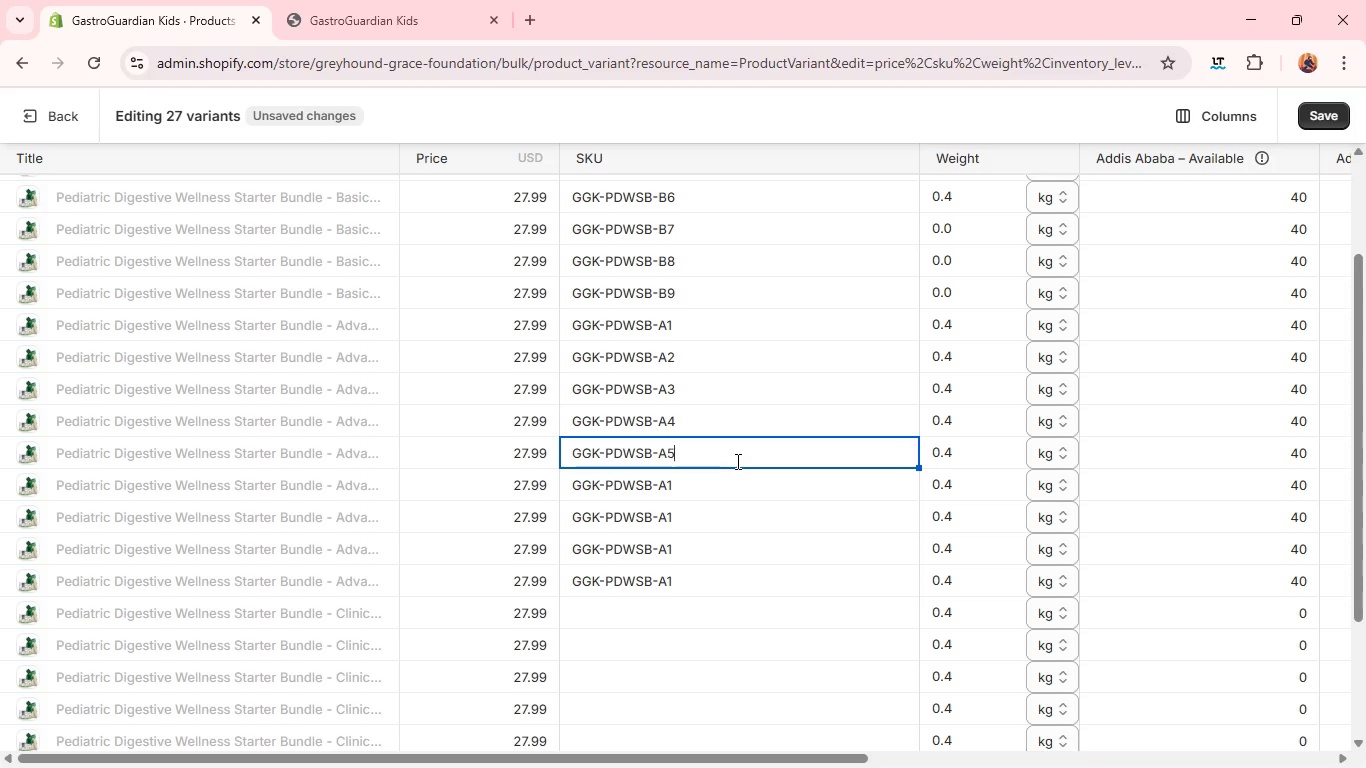 
key(5)
 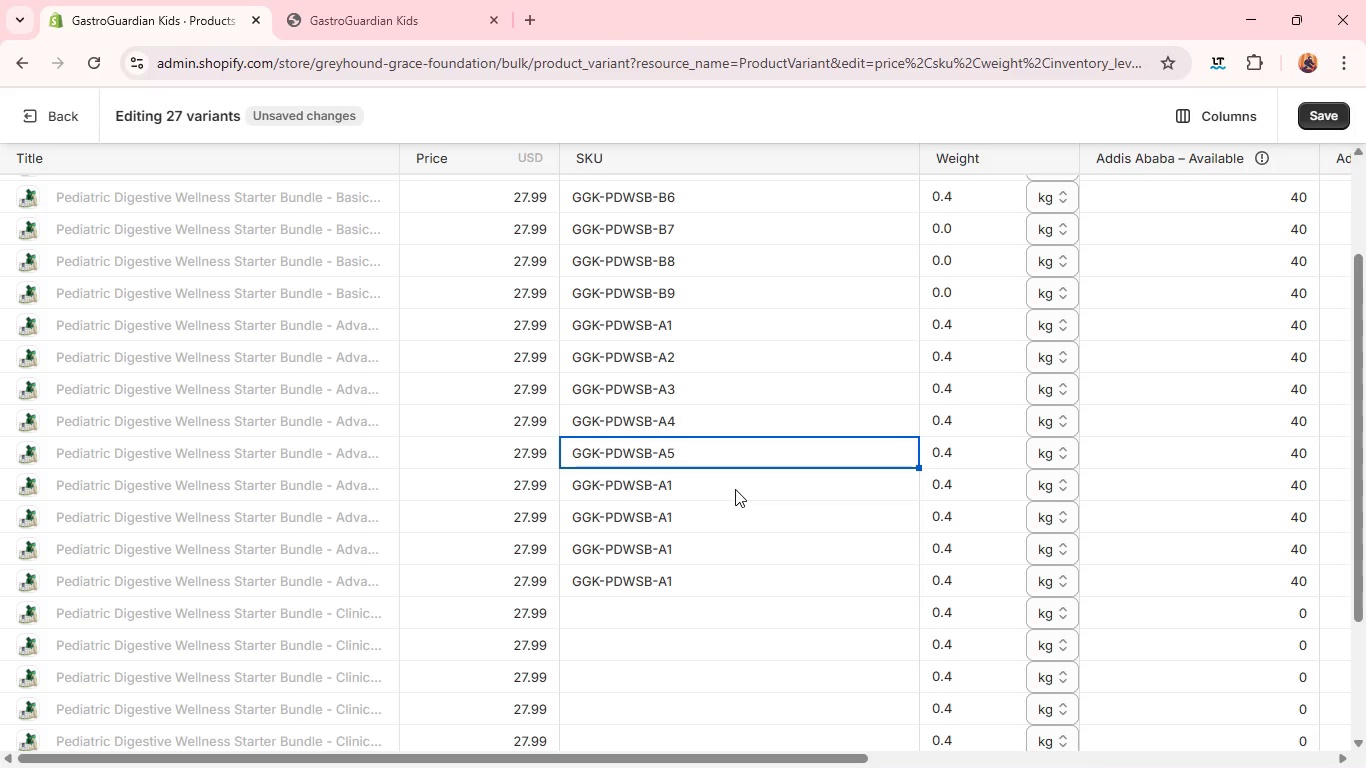 
left_click([735, 489])
 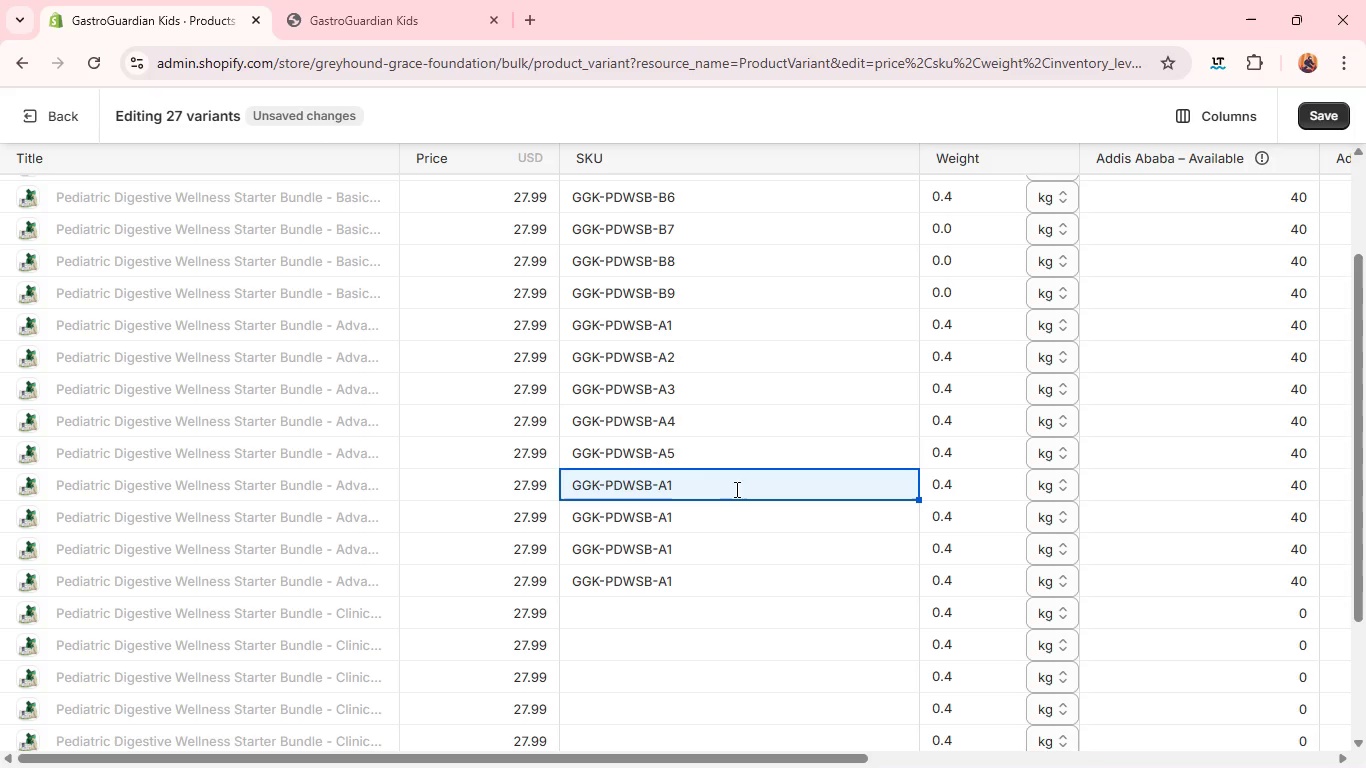 
left_click([735, 489])
 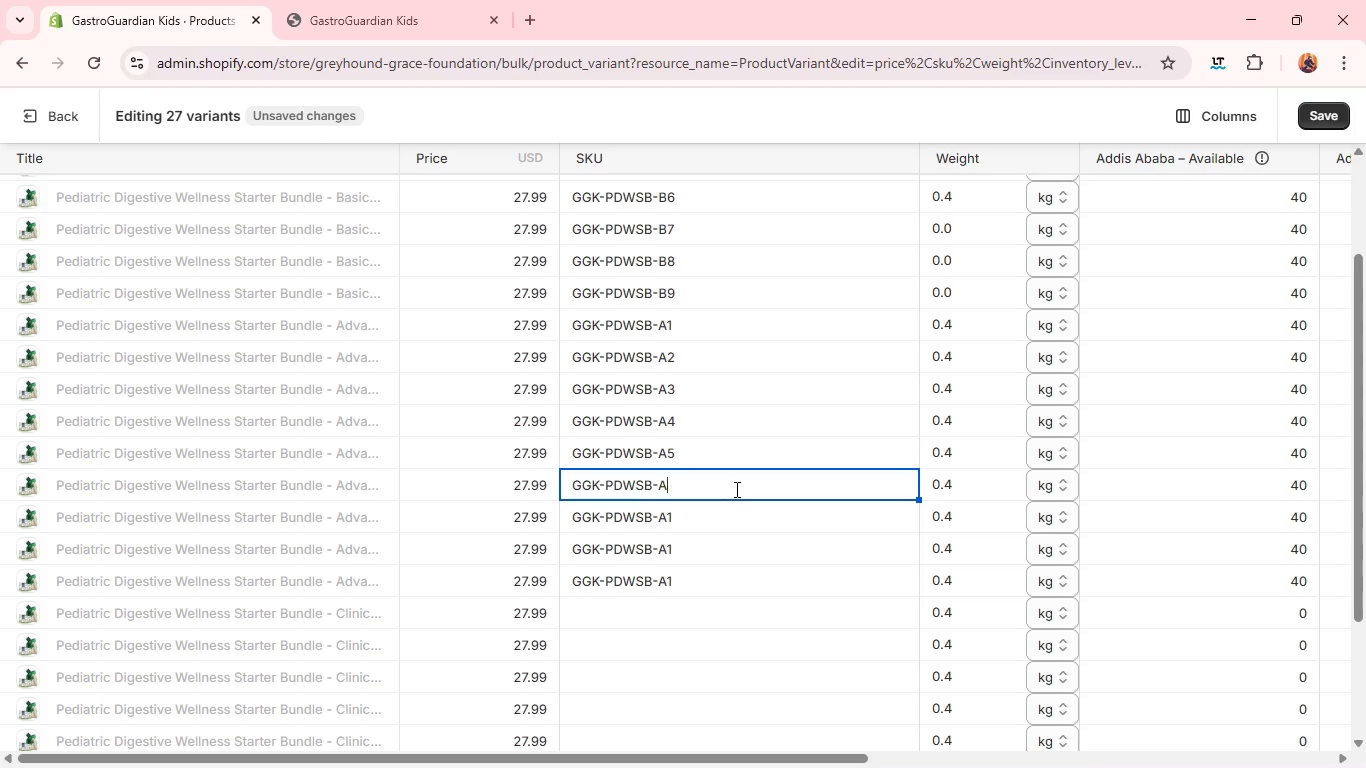 
key(Backspace)
 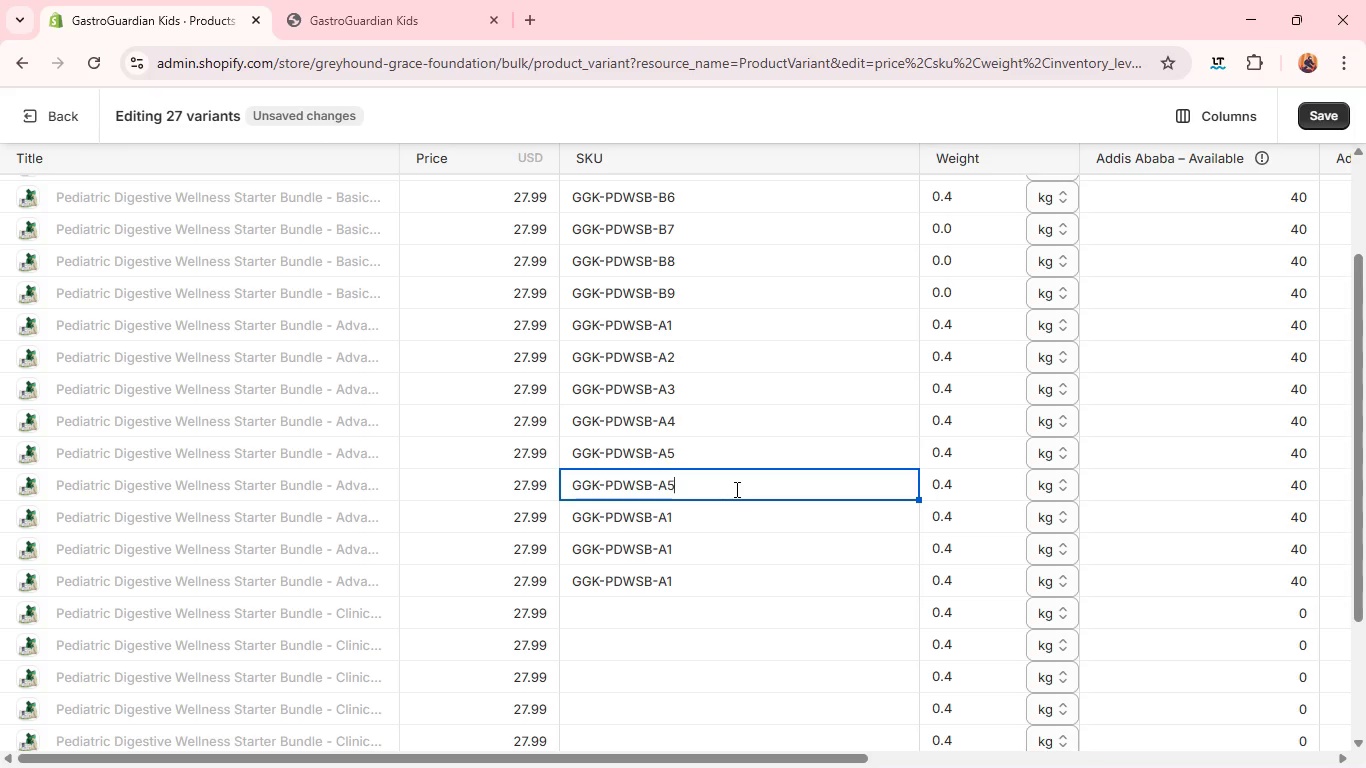 
key(5)
 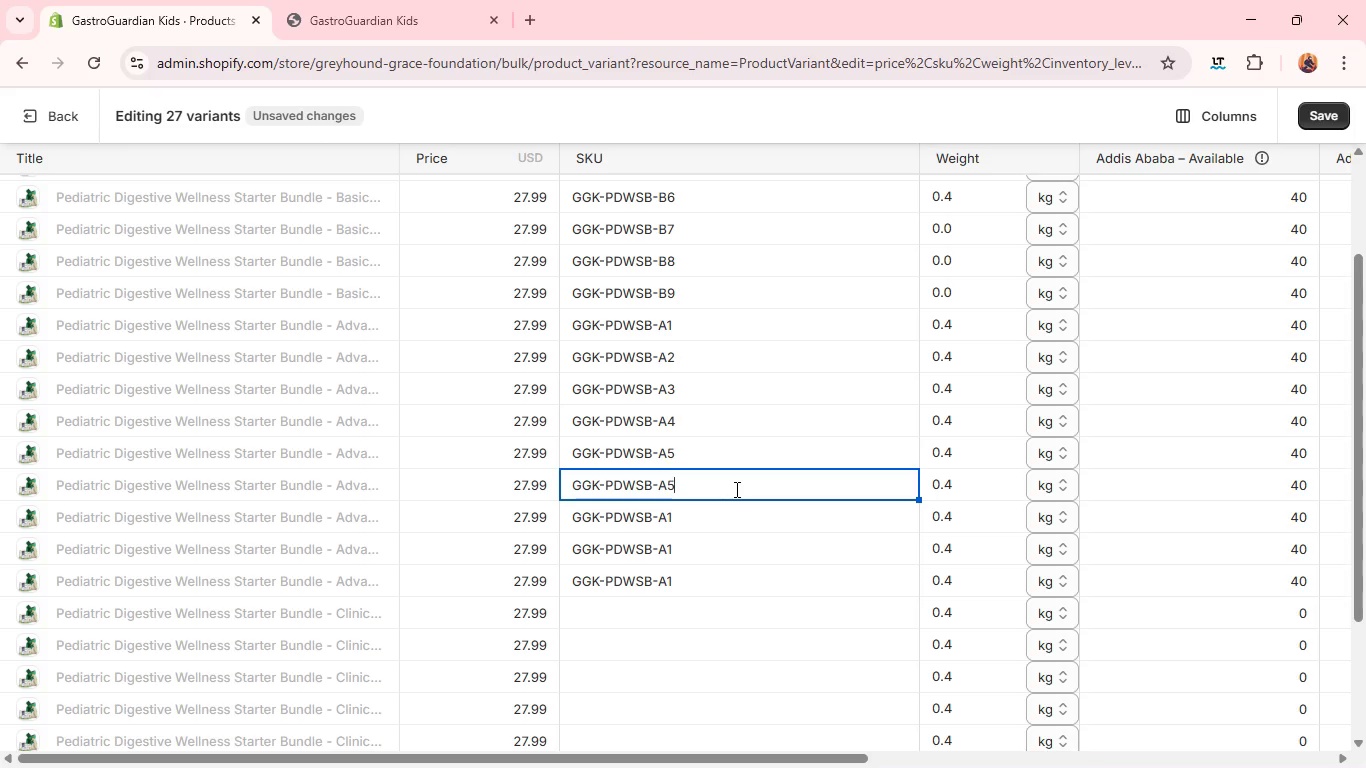 
key(Backspace)
 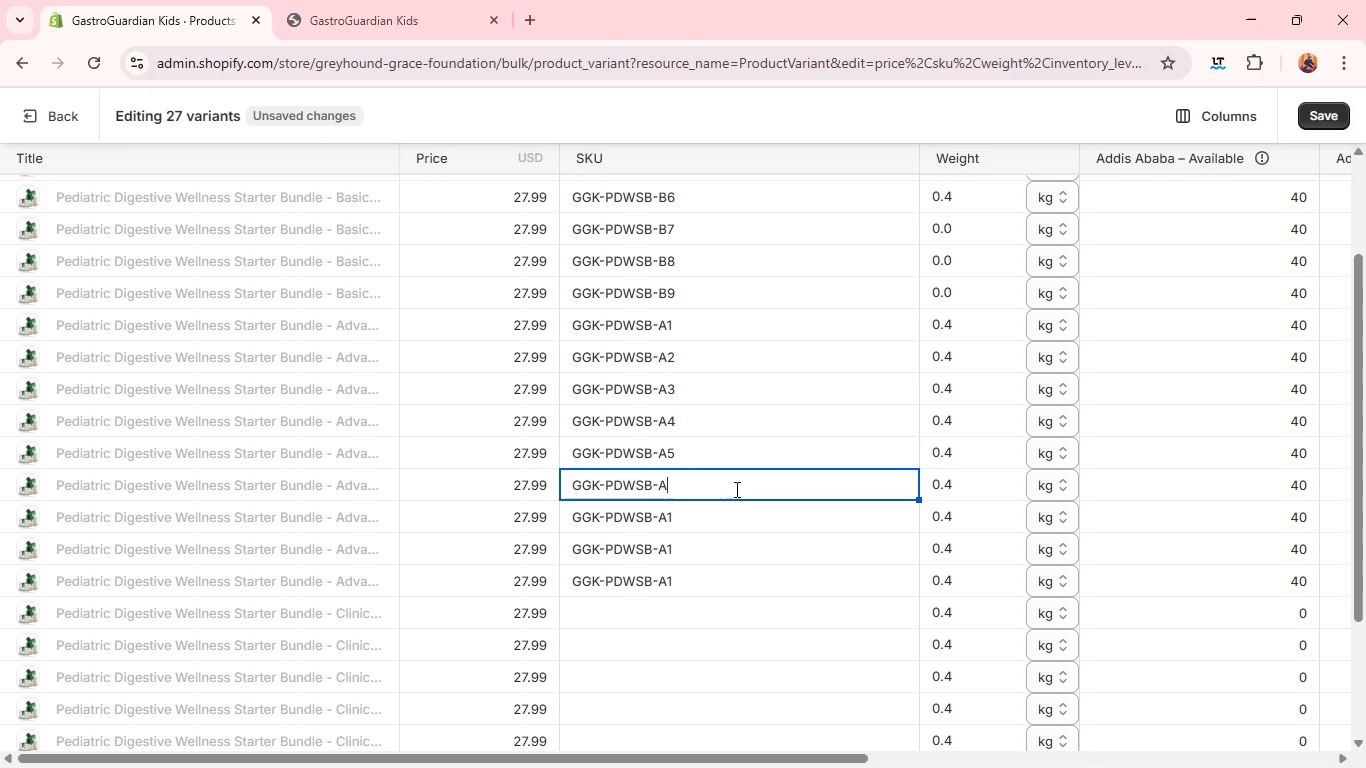 
key(6)
 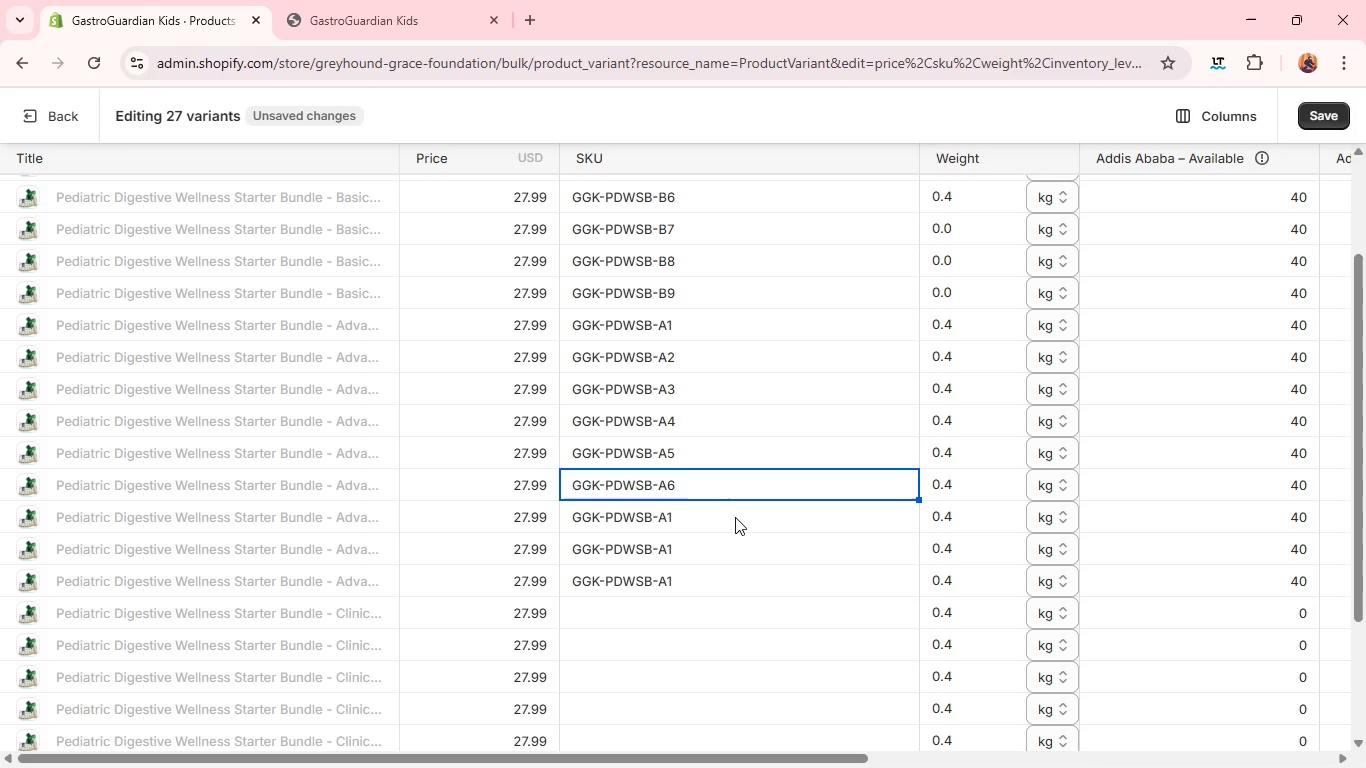 
left_click([735, 517])
 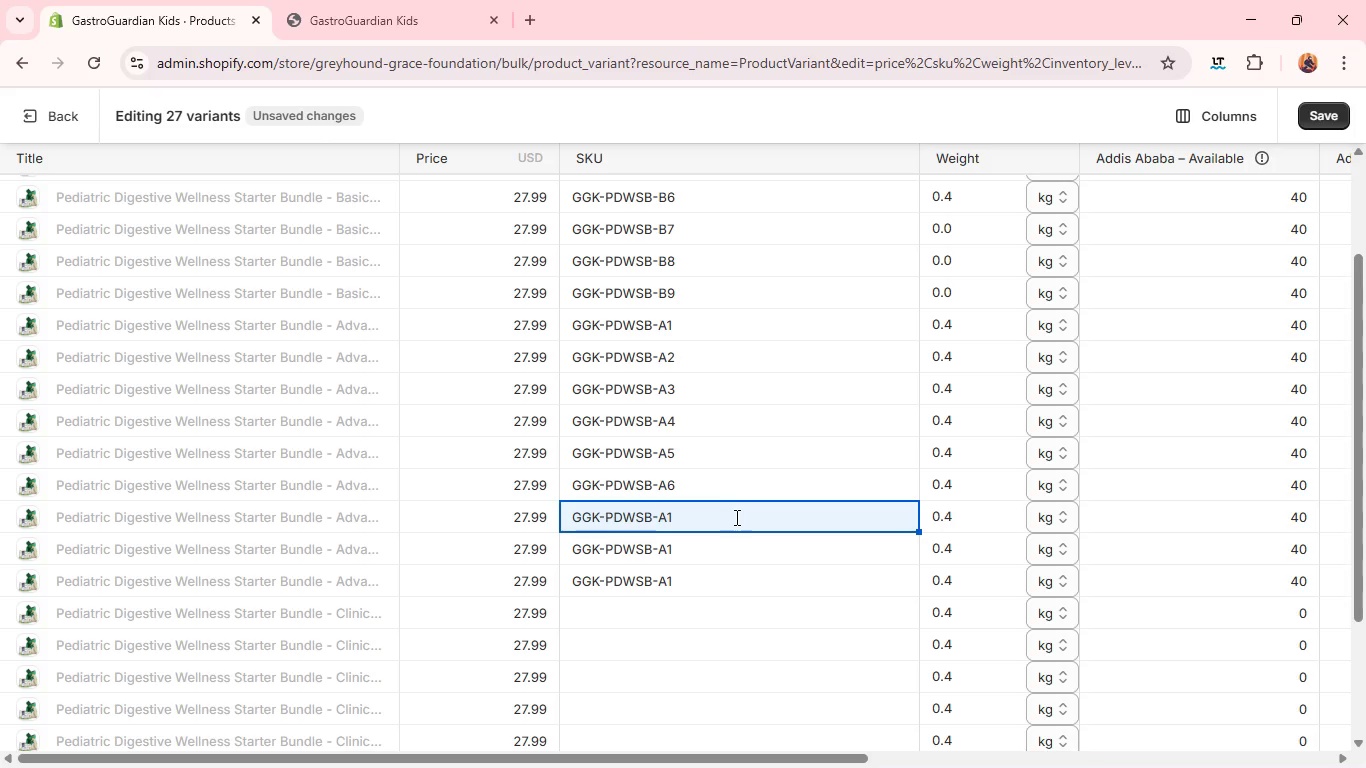 
left_click([735, 517])
 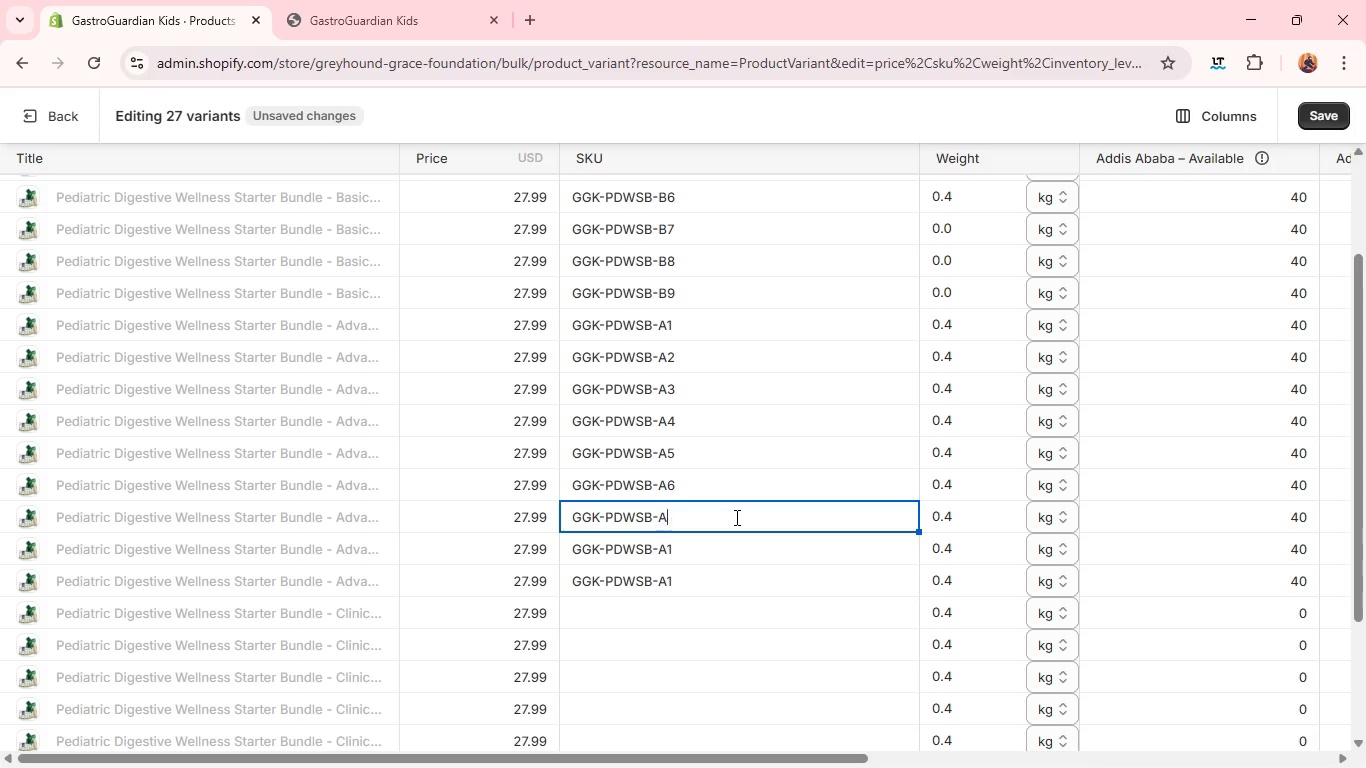 
key(Backspace)
 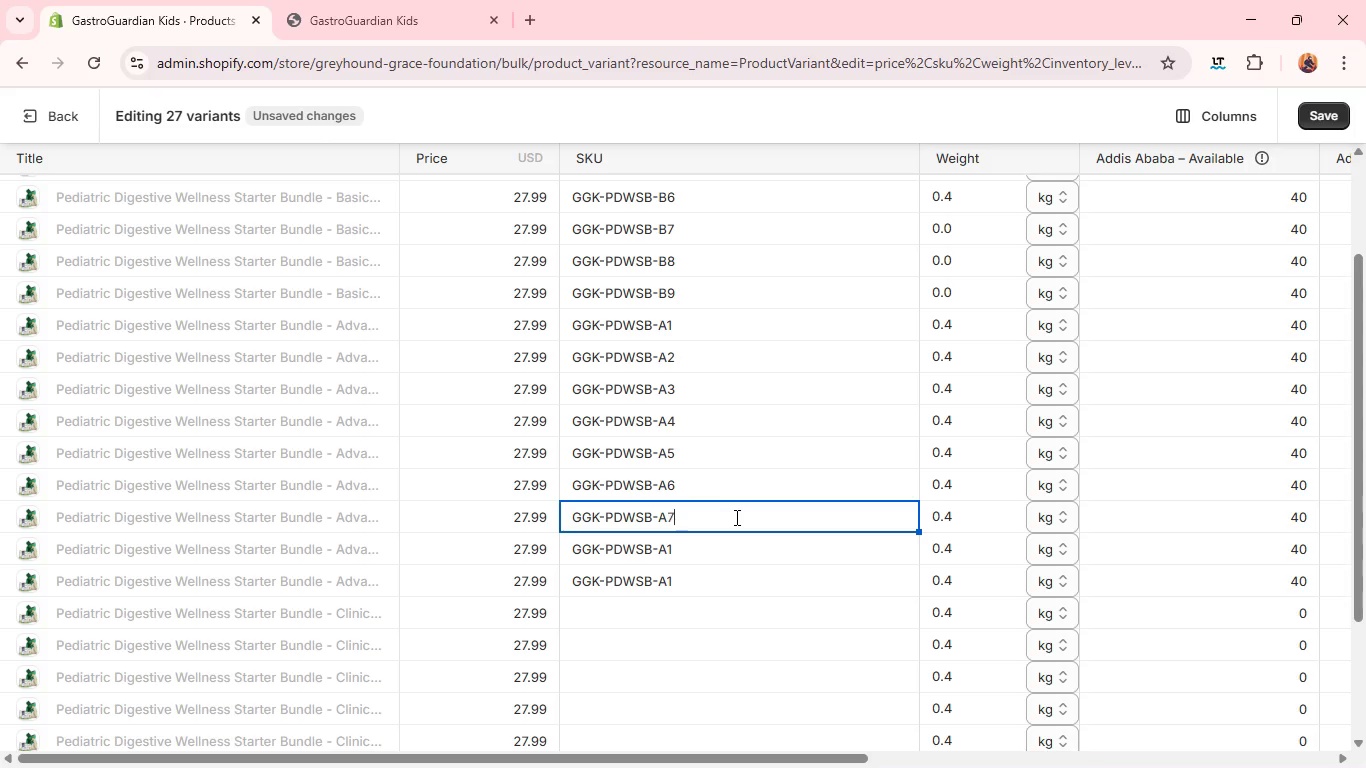 
key(7)
 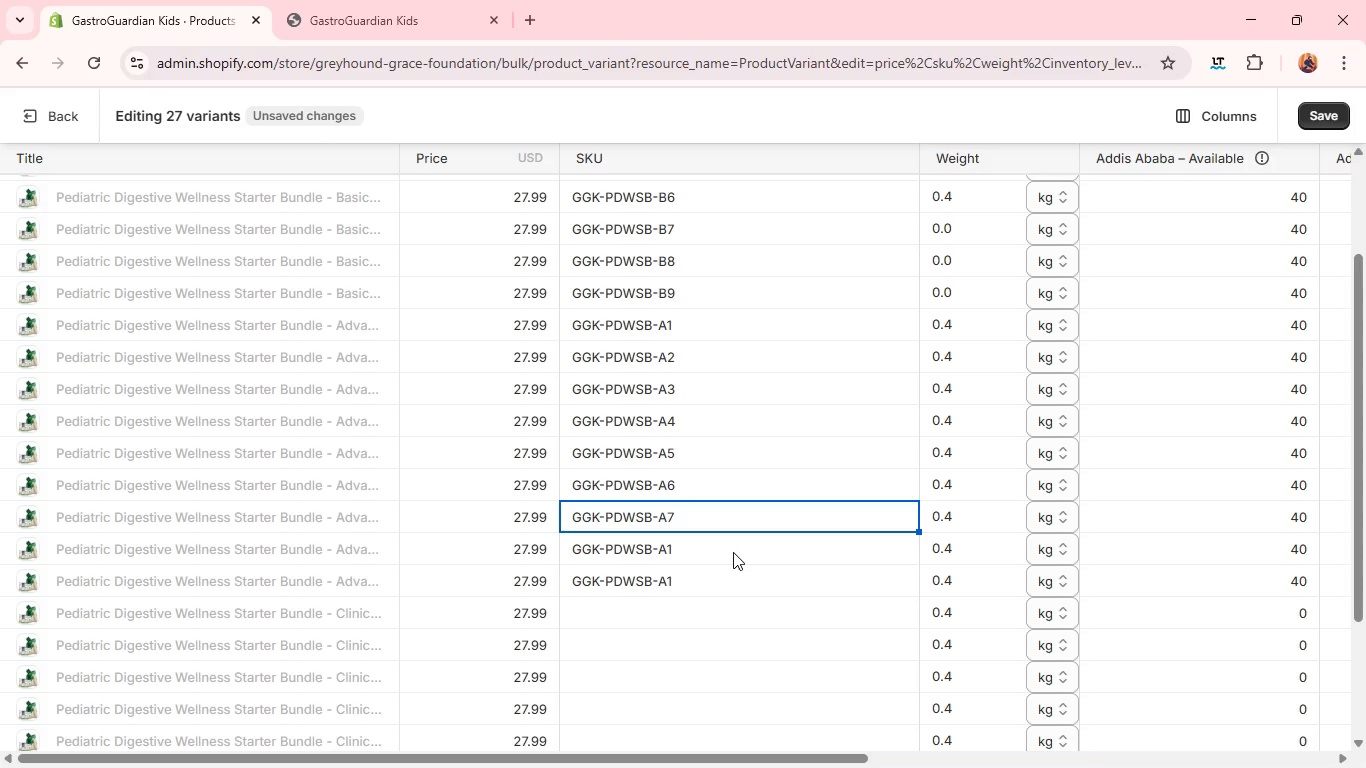 
left_click([733, 552])
 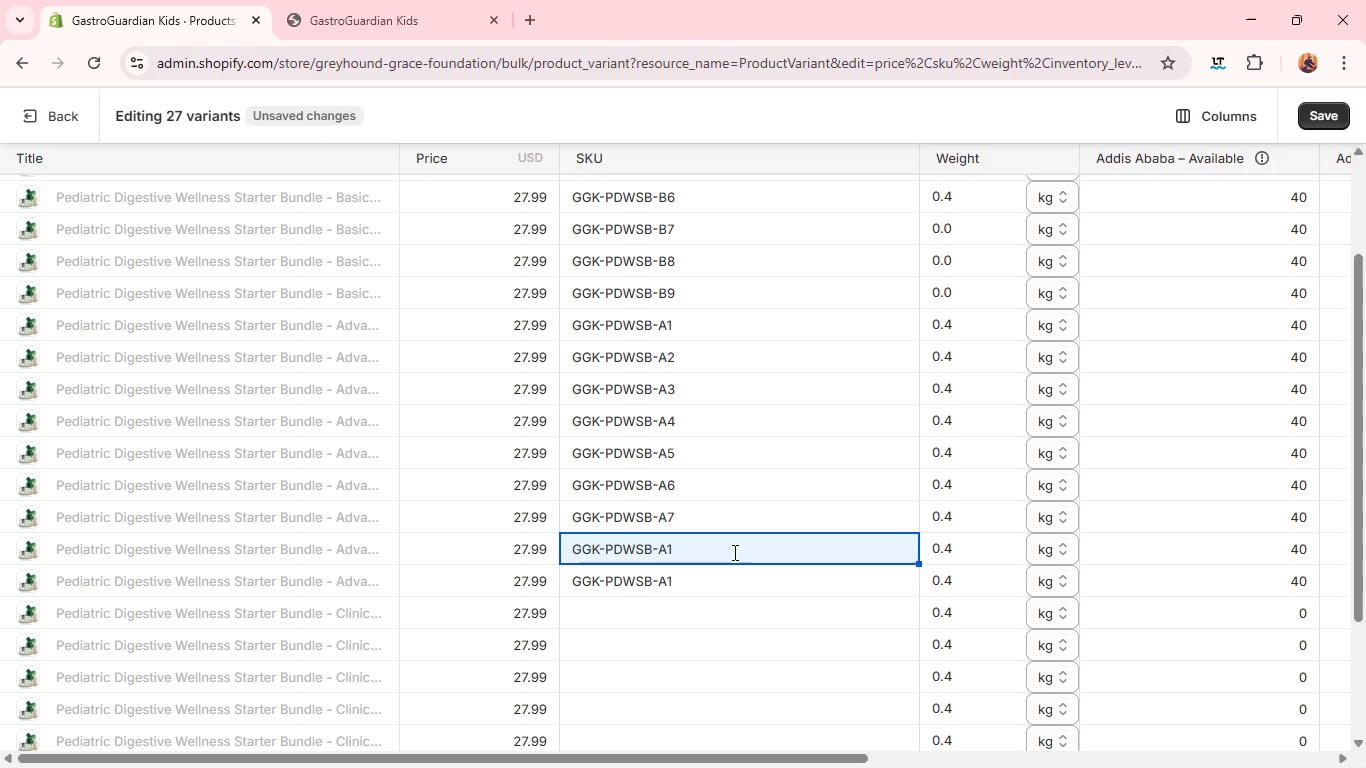 
left_click([733, 552])
 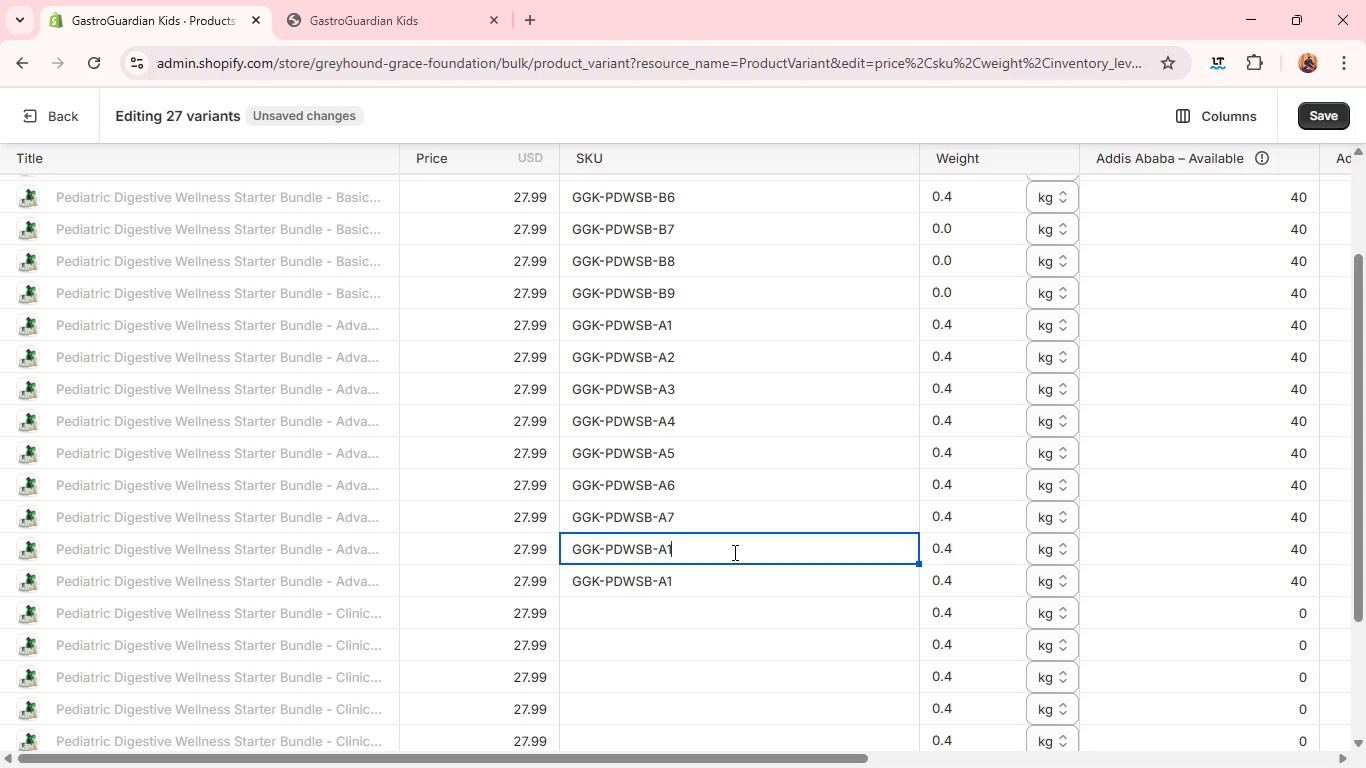 
key(Backspace)
 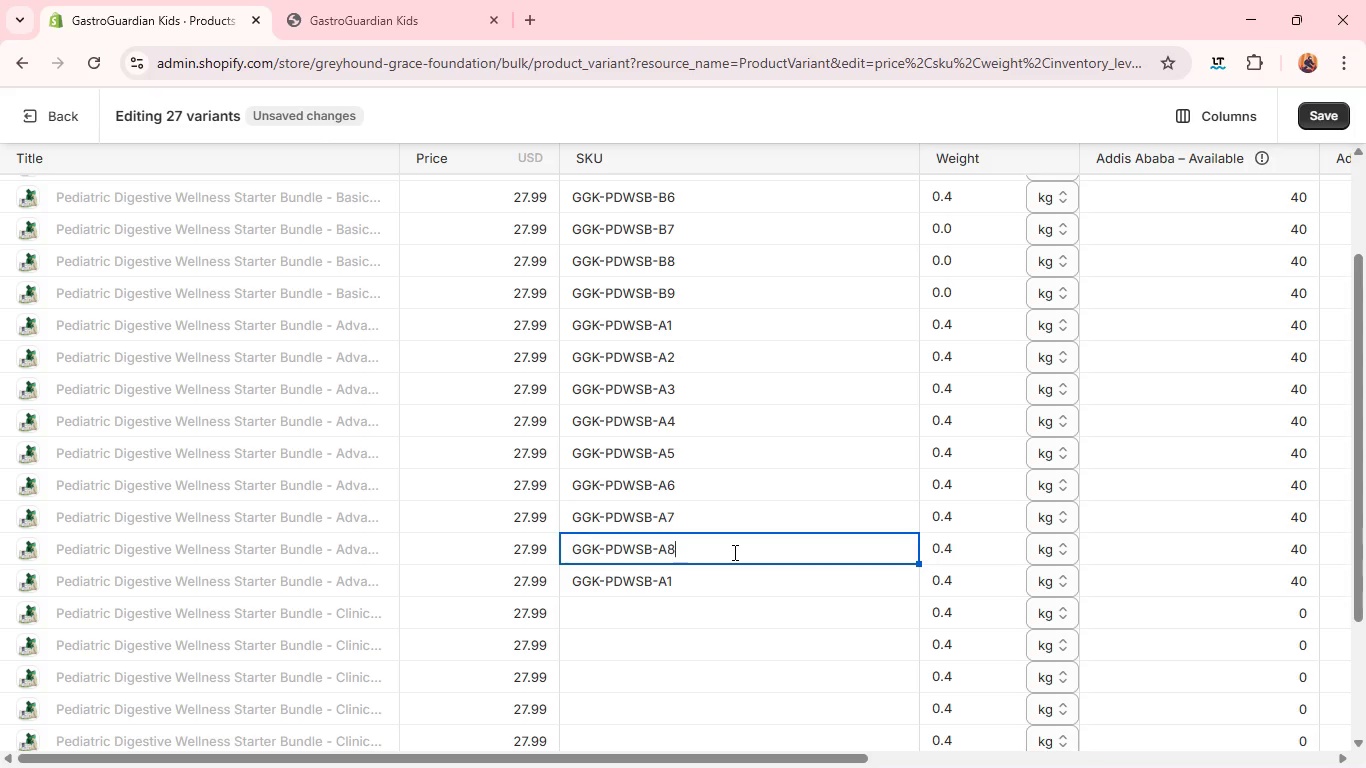 
key(8)
 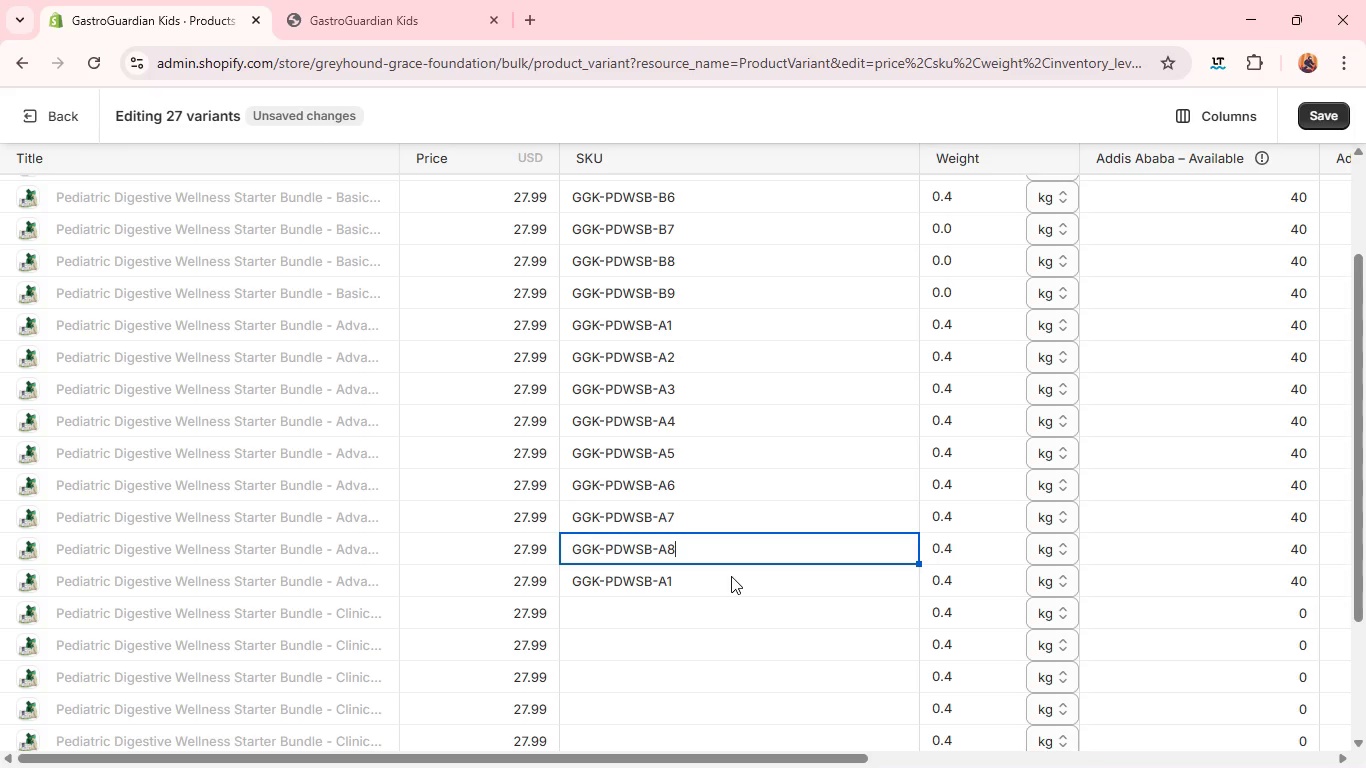 
left_click([731, 576])
 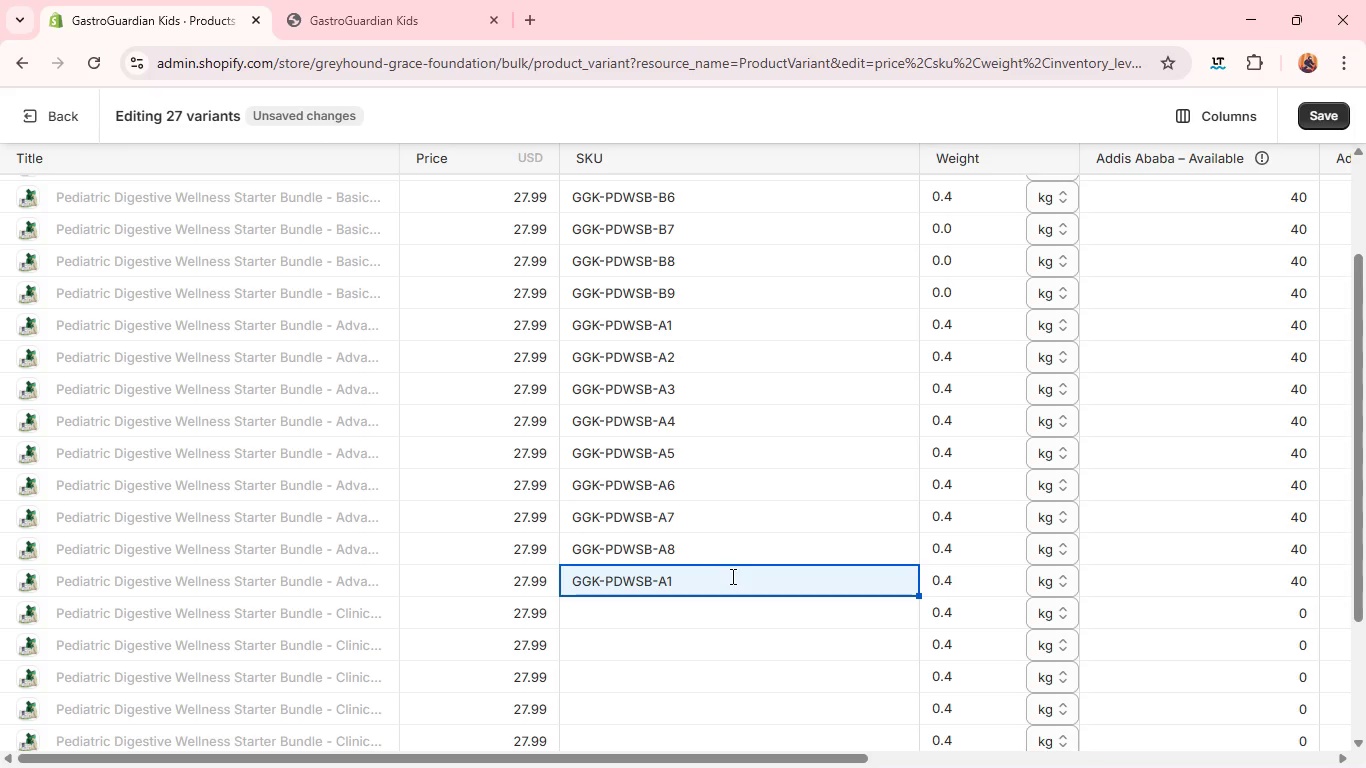 
left_click([731, 576])
 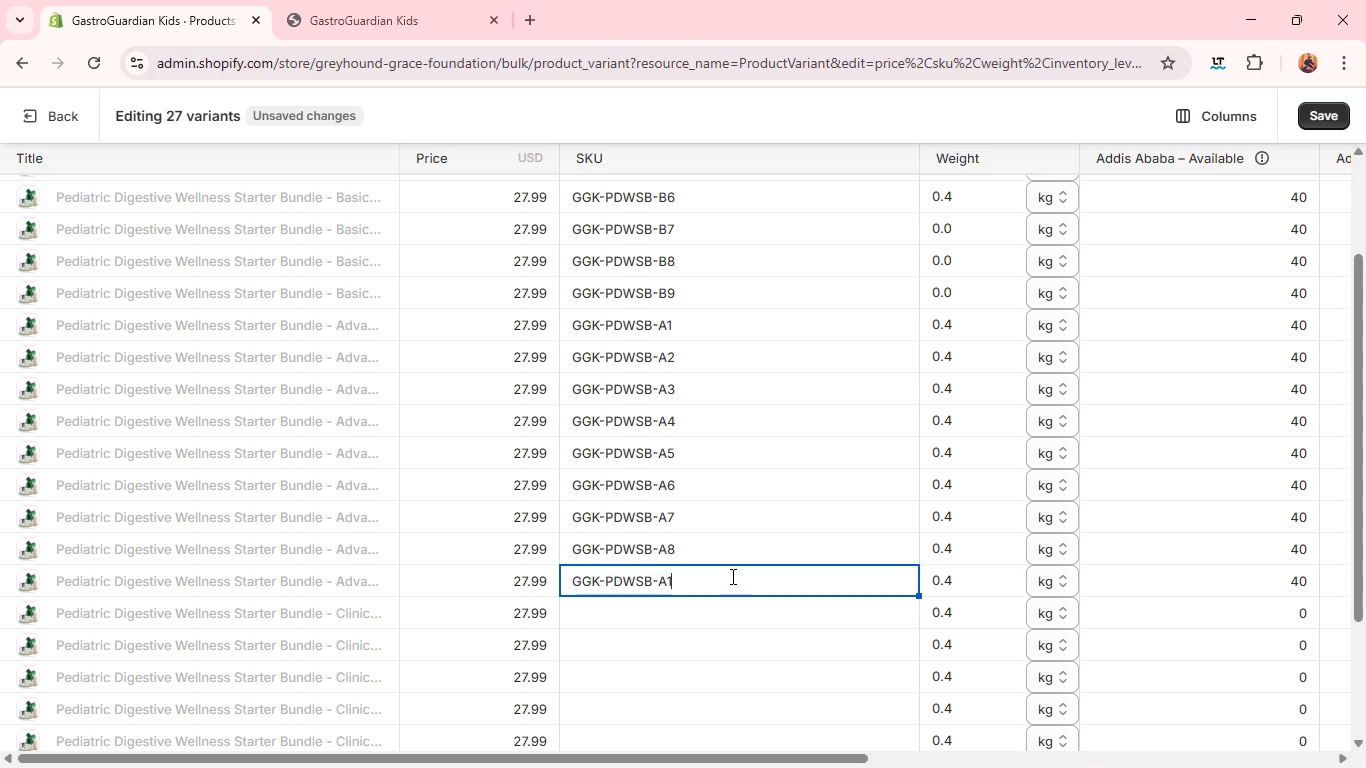 
key(Backspace)
 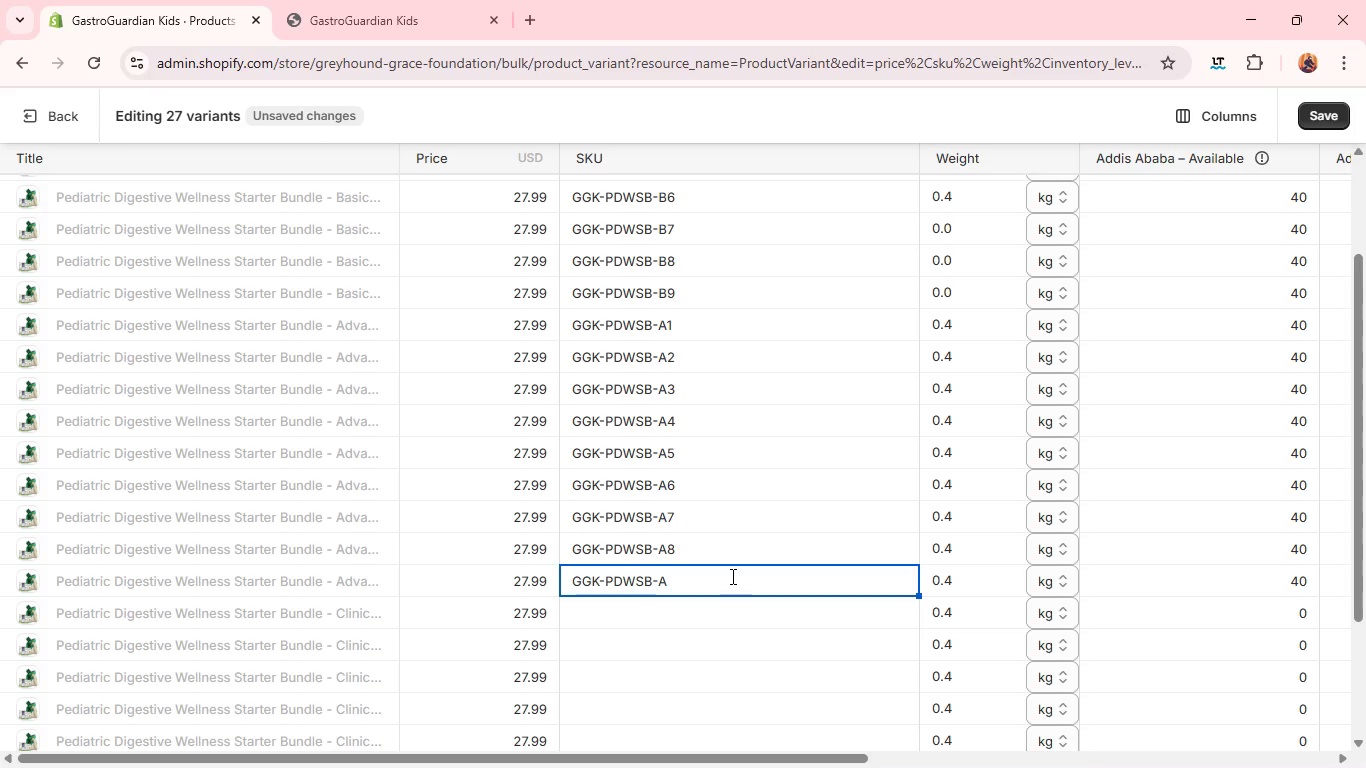 
key(9)
 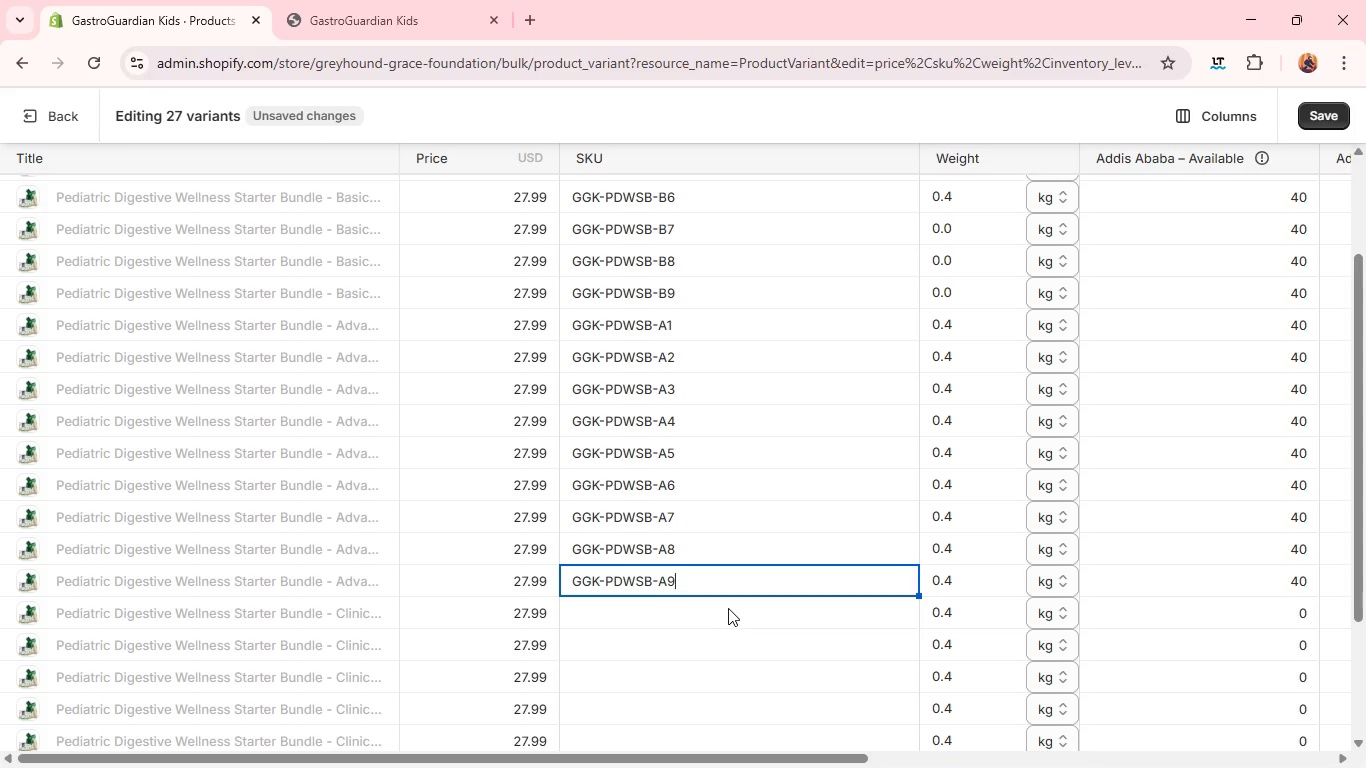 
left_click([728, 608])
 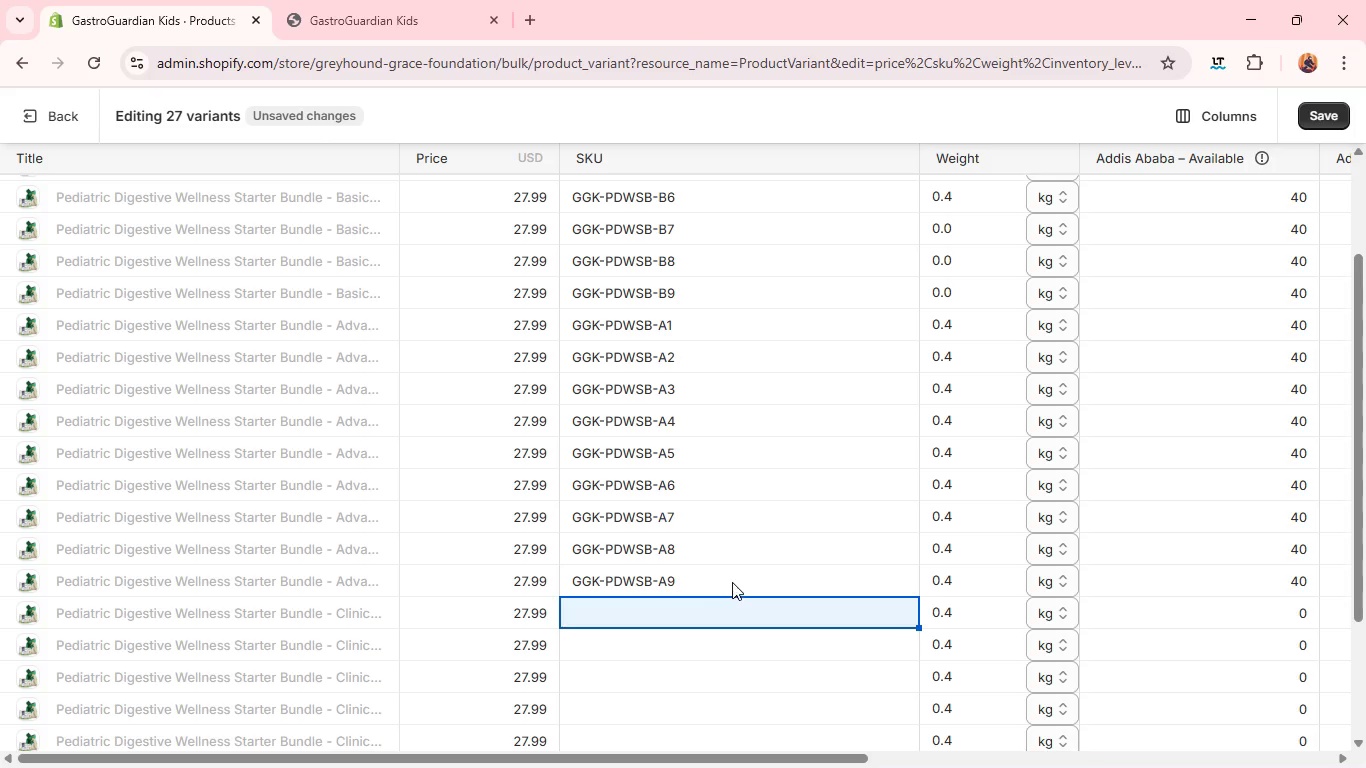 
left_click([732, 579])
 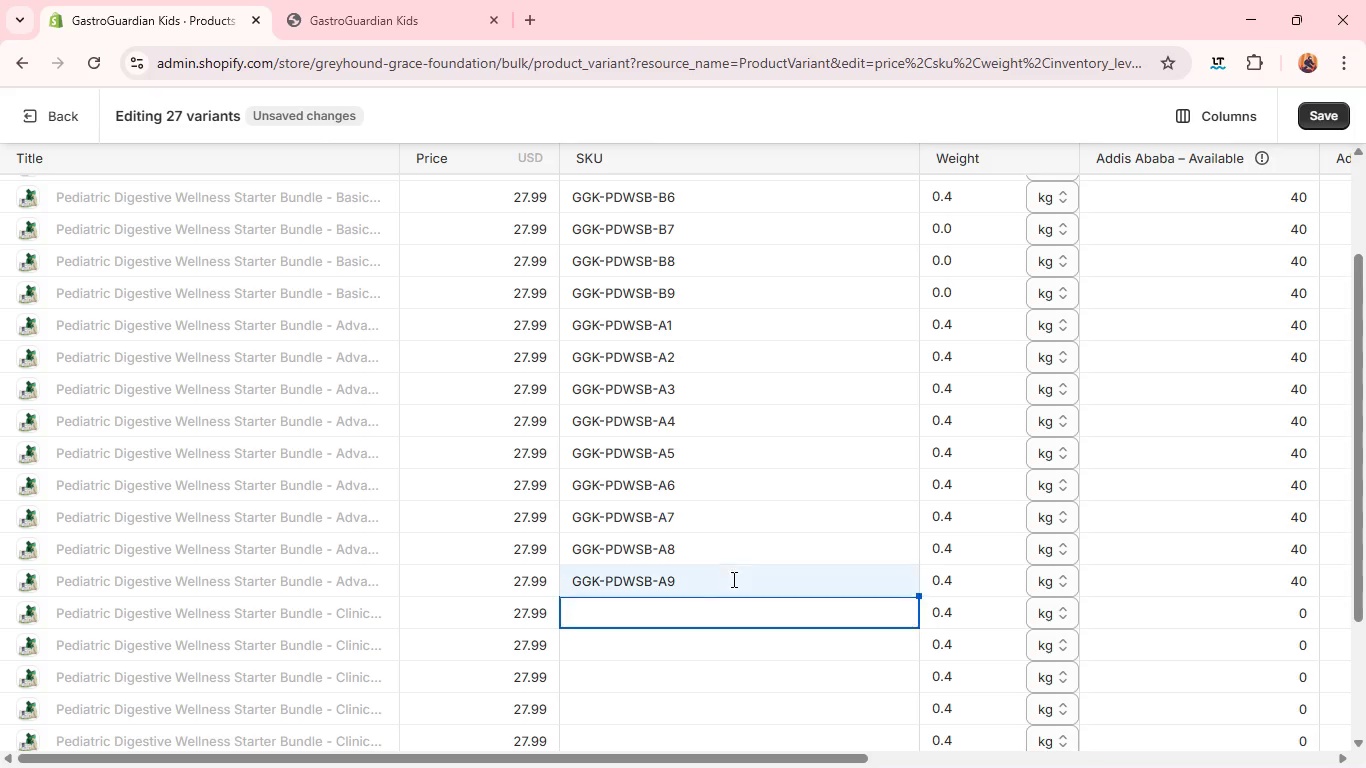 
key(Control+C)
 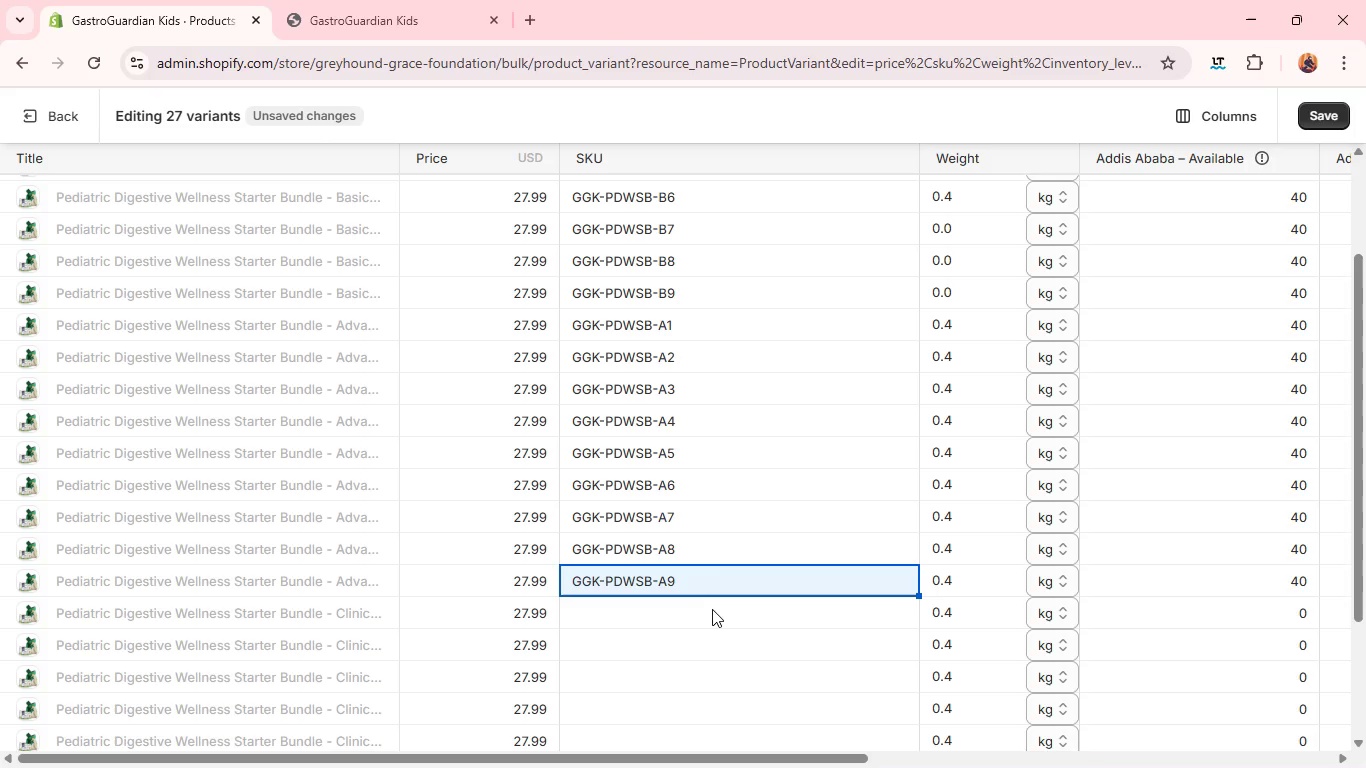 
left_click([712, 609])
 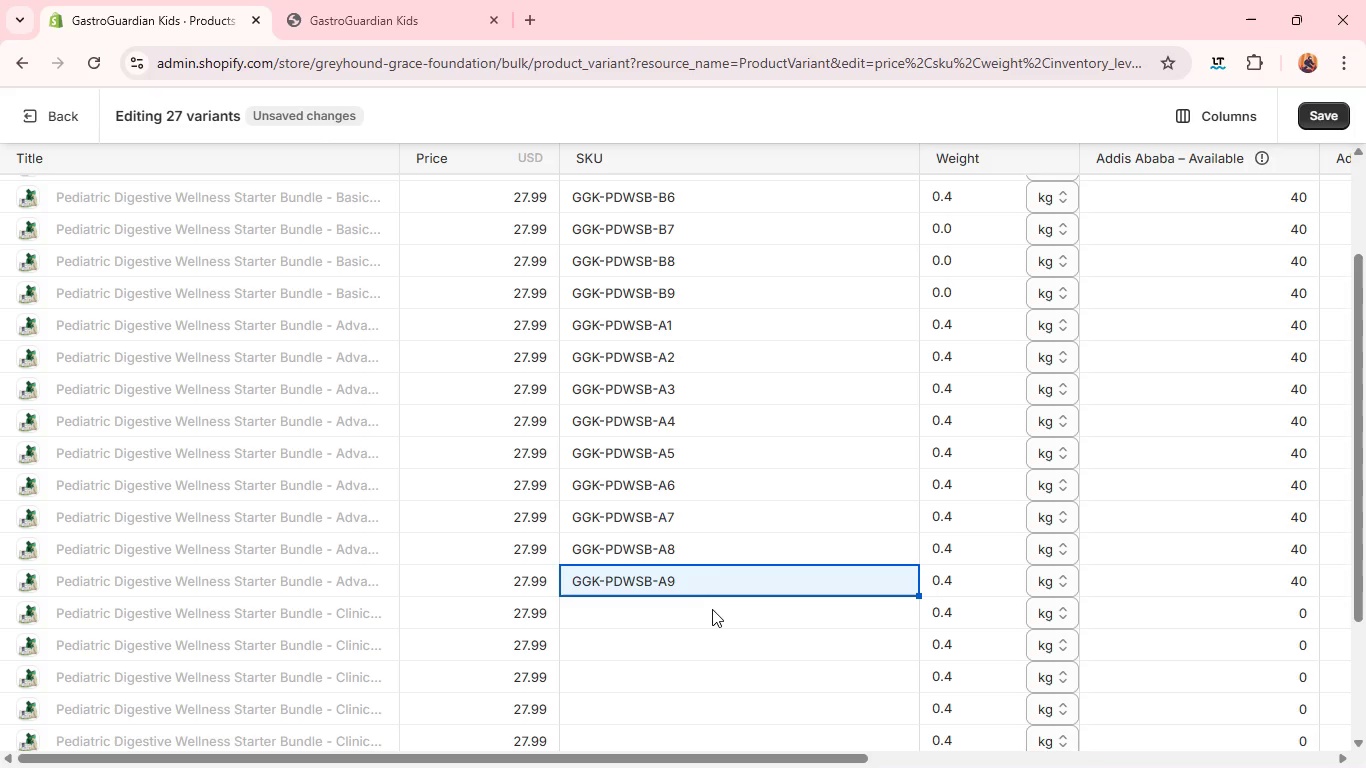 
key(Control+V)
 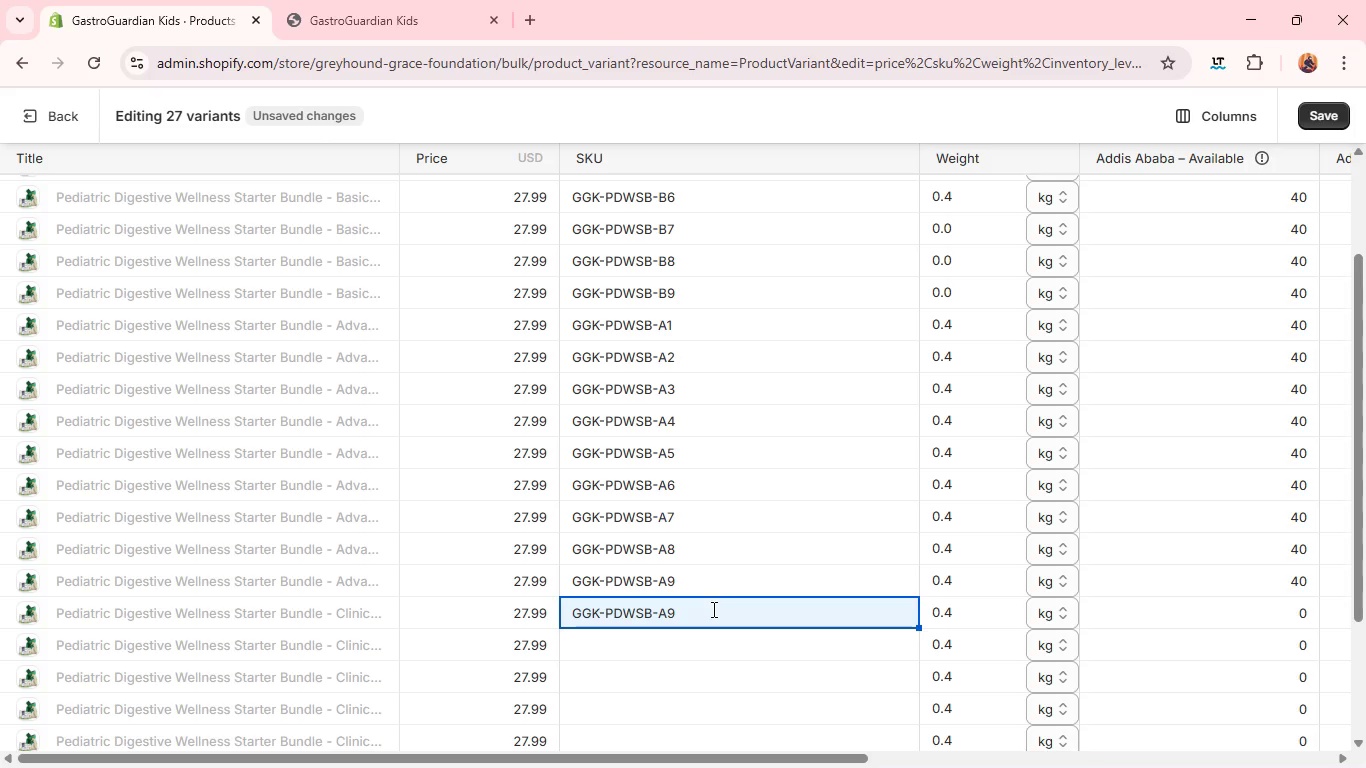 
left_click([712, 609])
 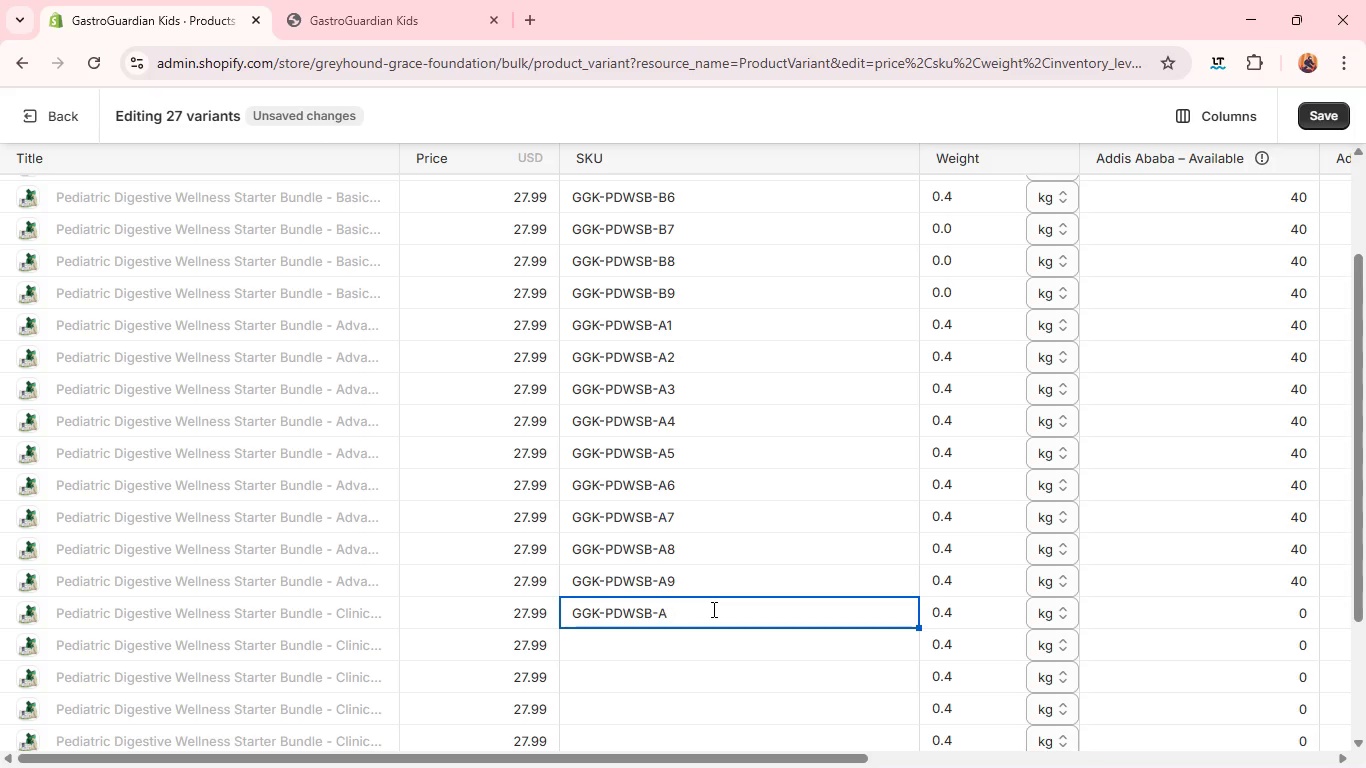 
key(Backspace)
key(Backspace)
type(C1)
 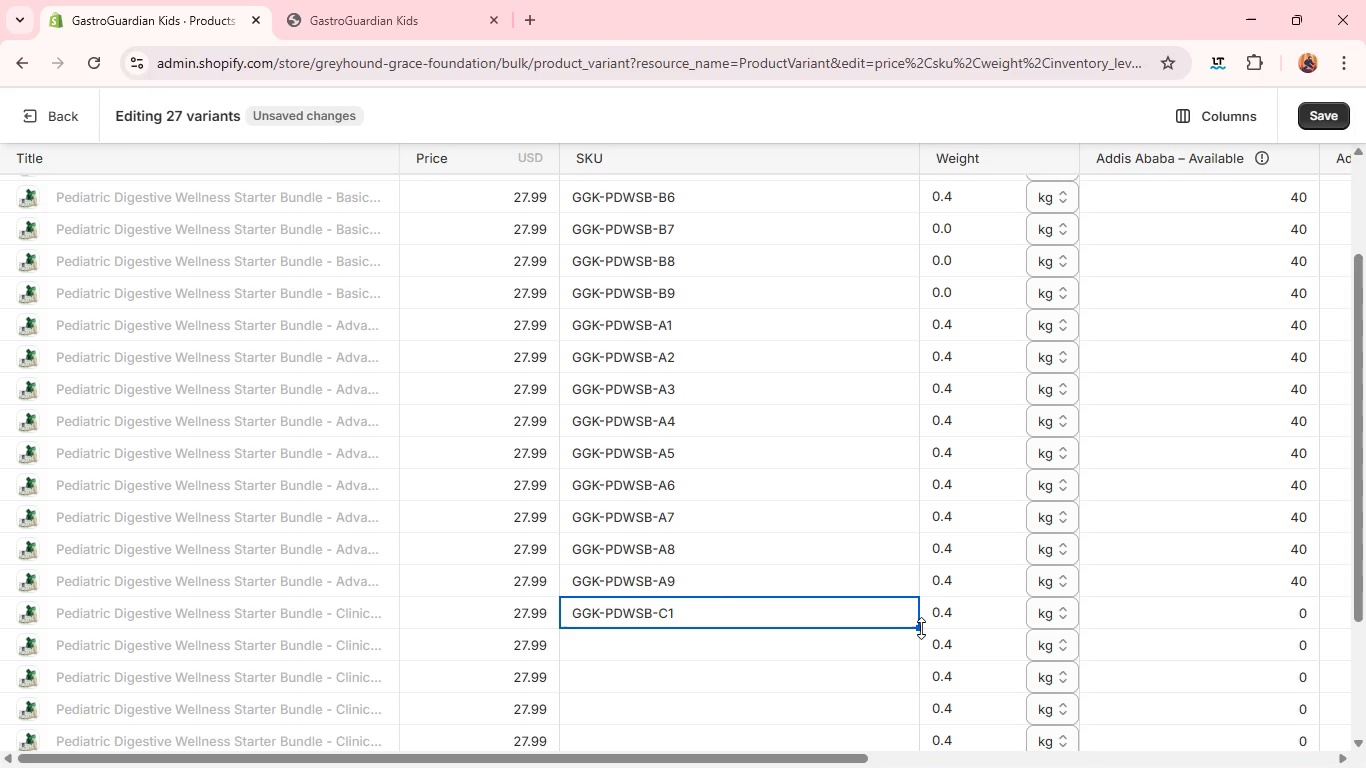 
left_click_drag(start_coordinate=[918, 629], to_coordinate=[923, 767])
 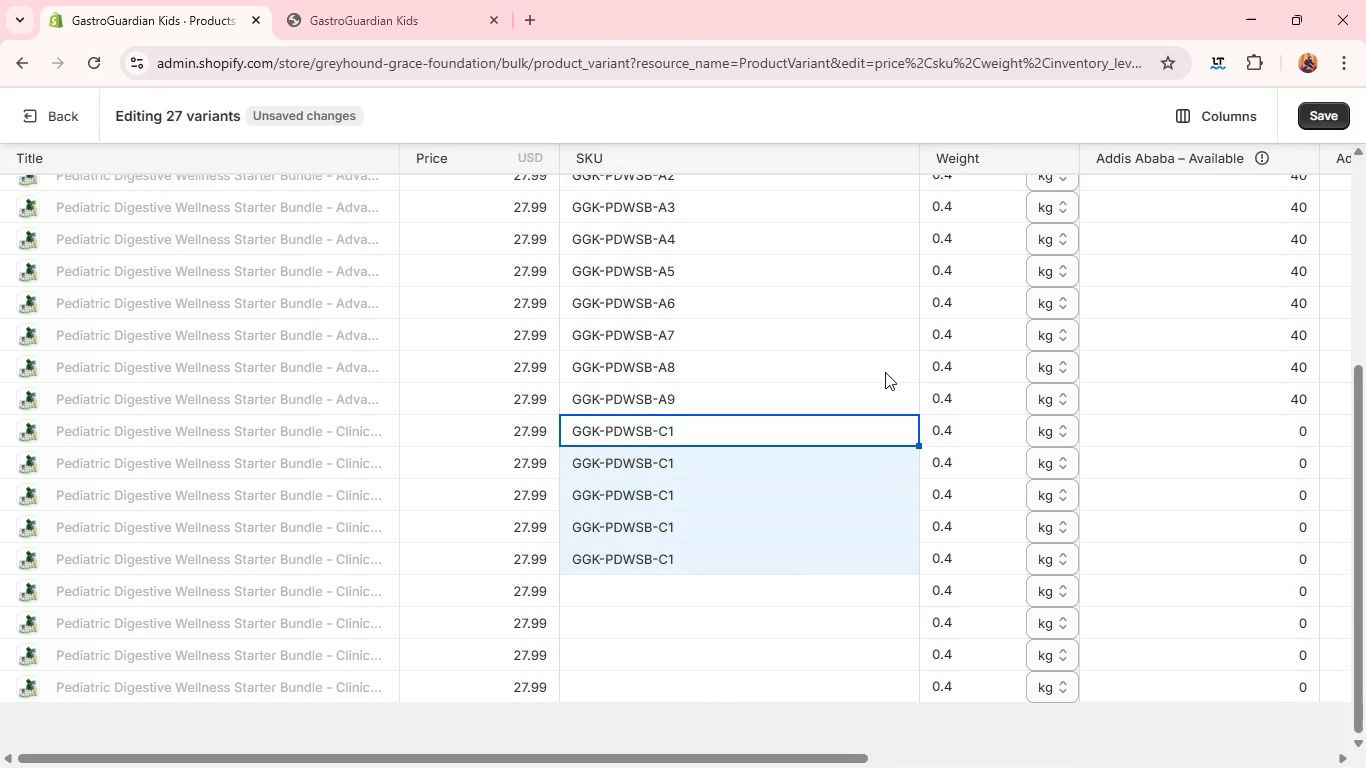 
wait(6.0)
 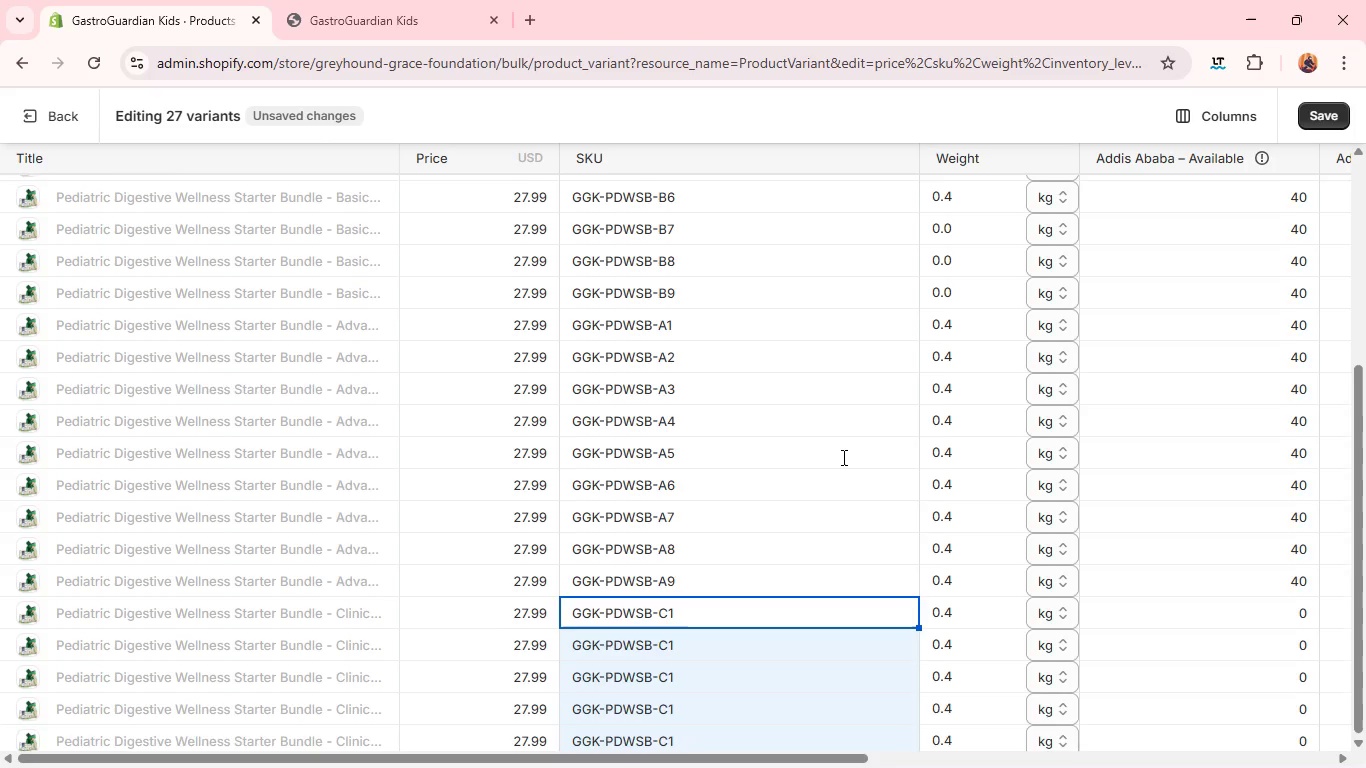 
left_click_drag(start_coordinate=[919, 444], to_coordinate=[907, 702])
 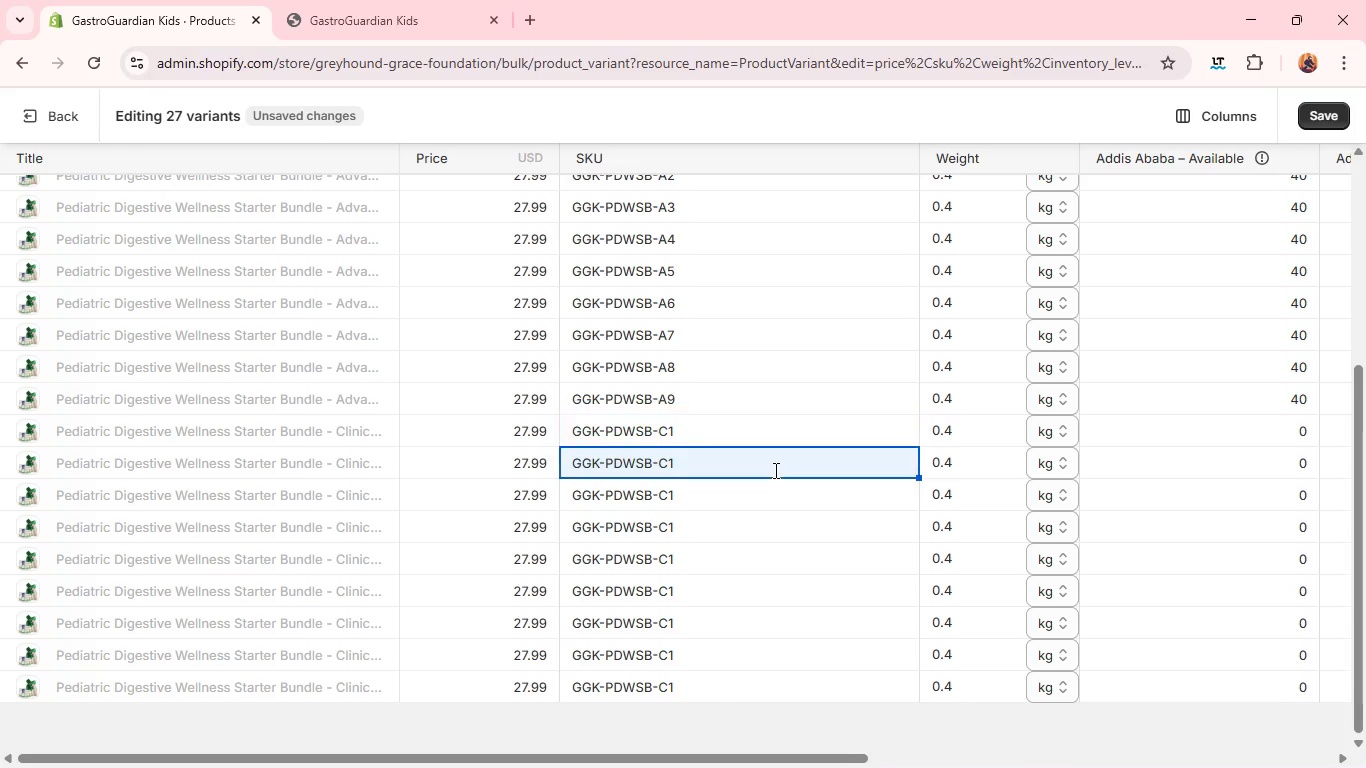 
left_click([774, 470])
 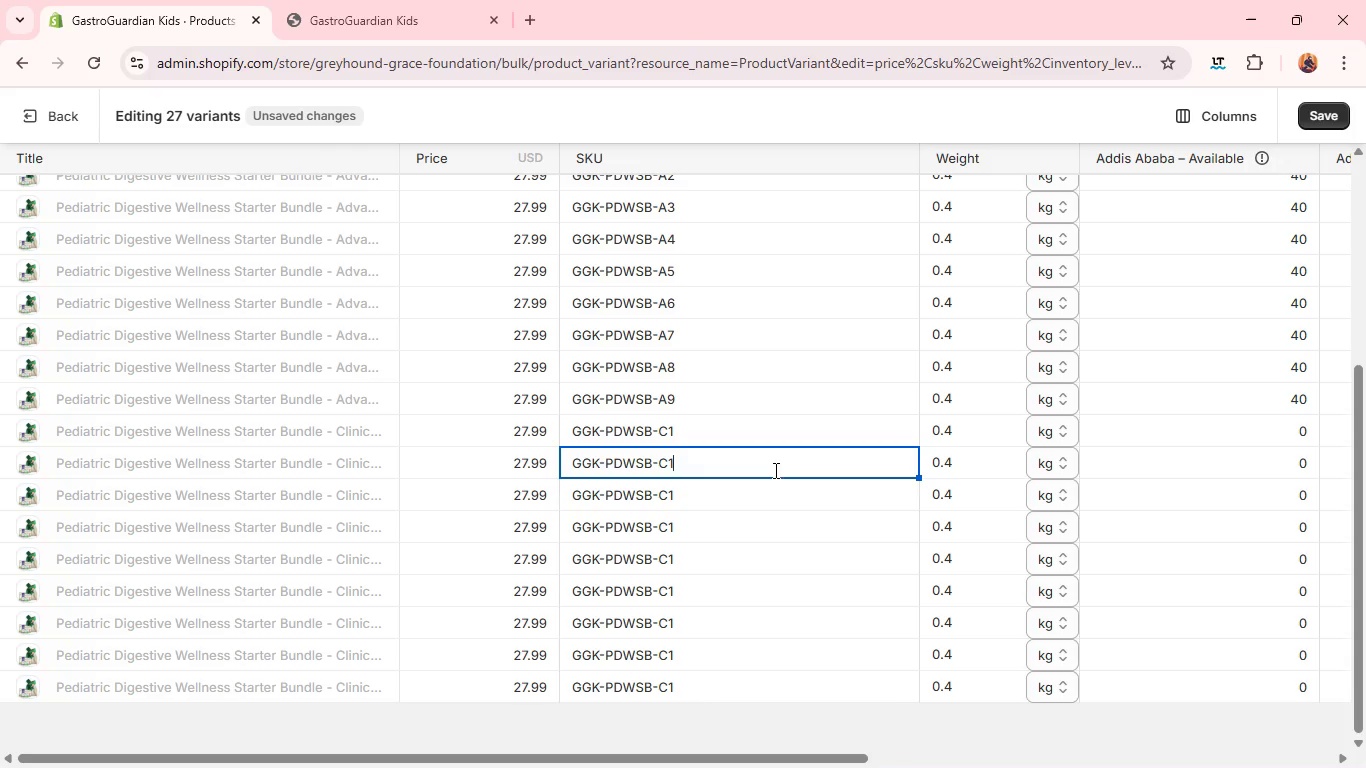 
key(Backspace)
 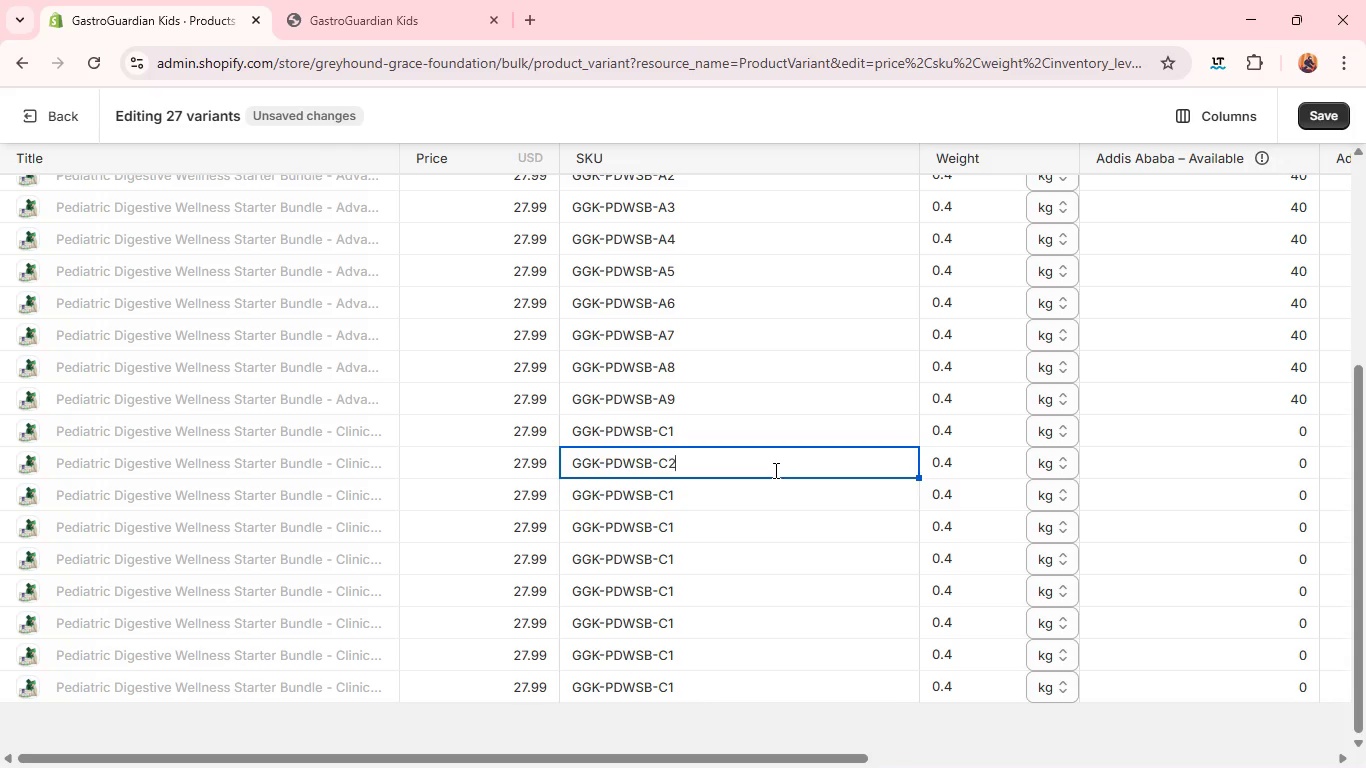 
key(2)
 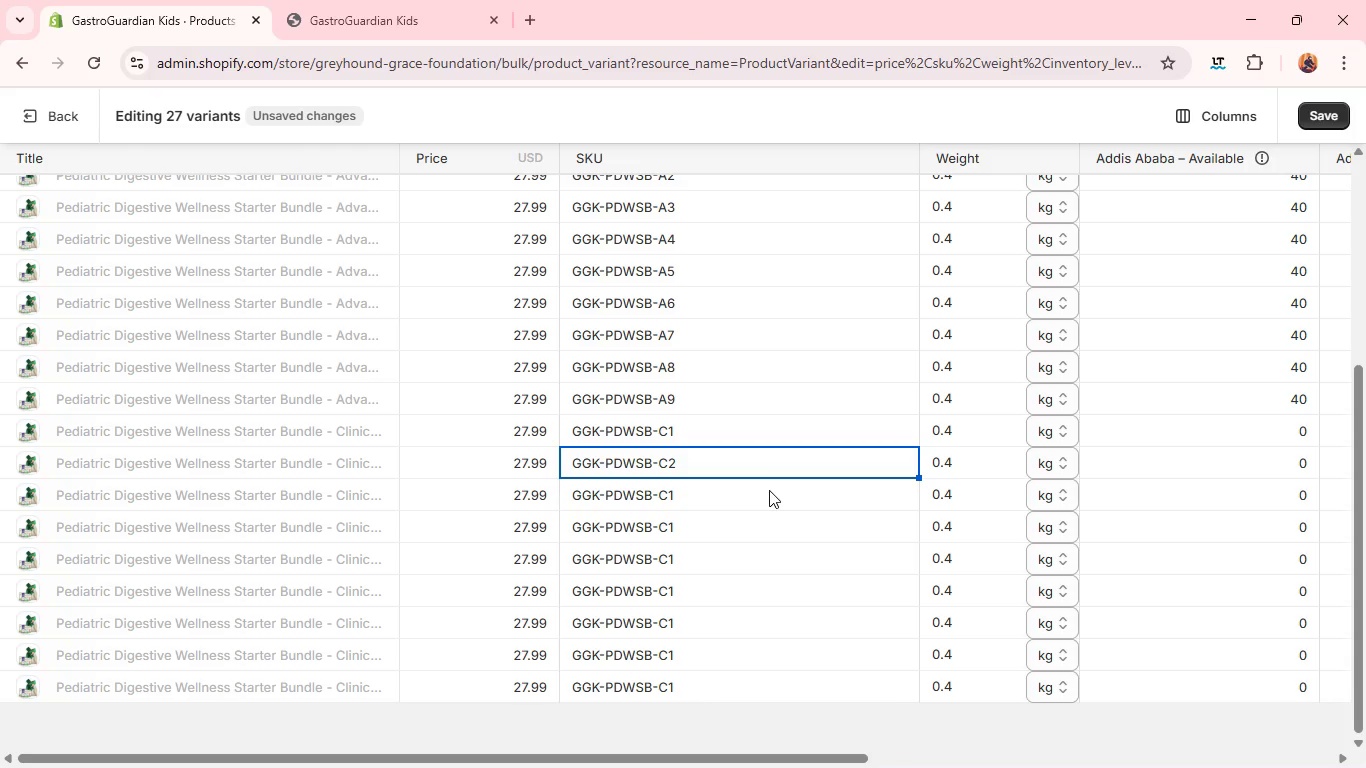 
left_click([769, 490])
 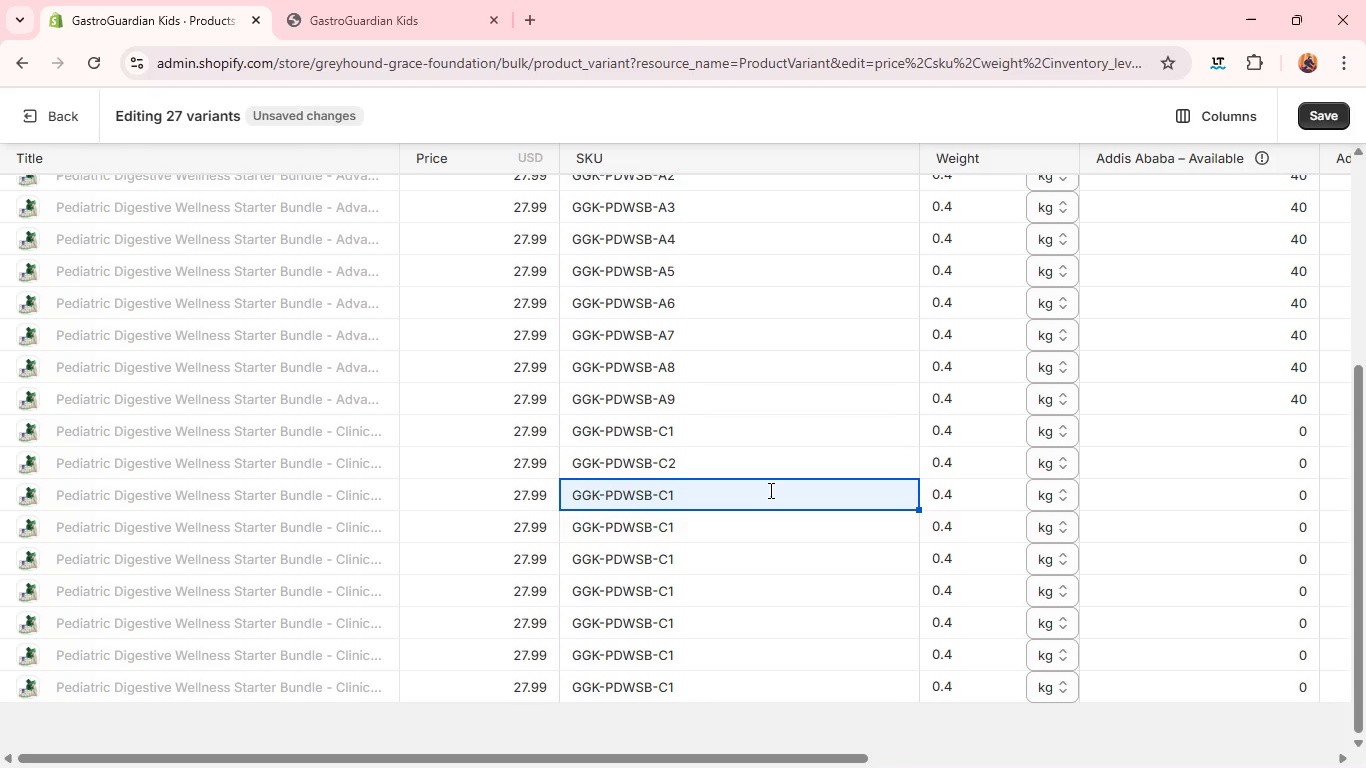 
left_click([769, 490])
 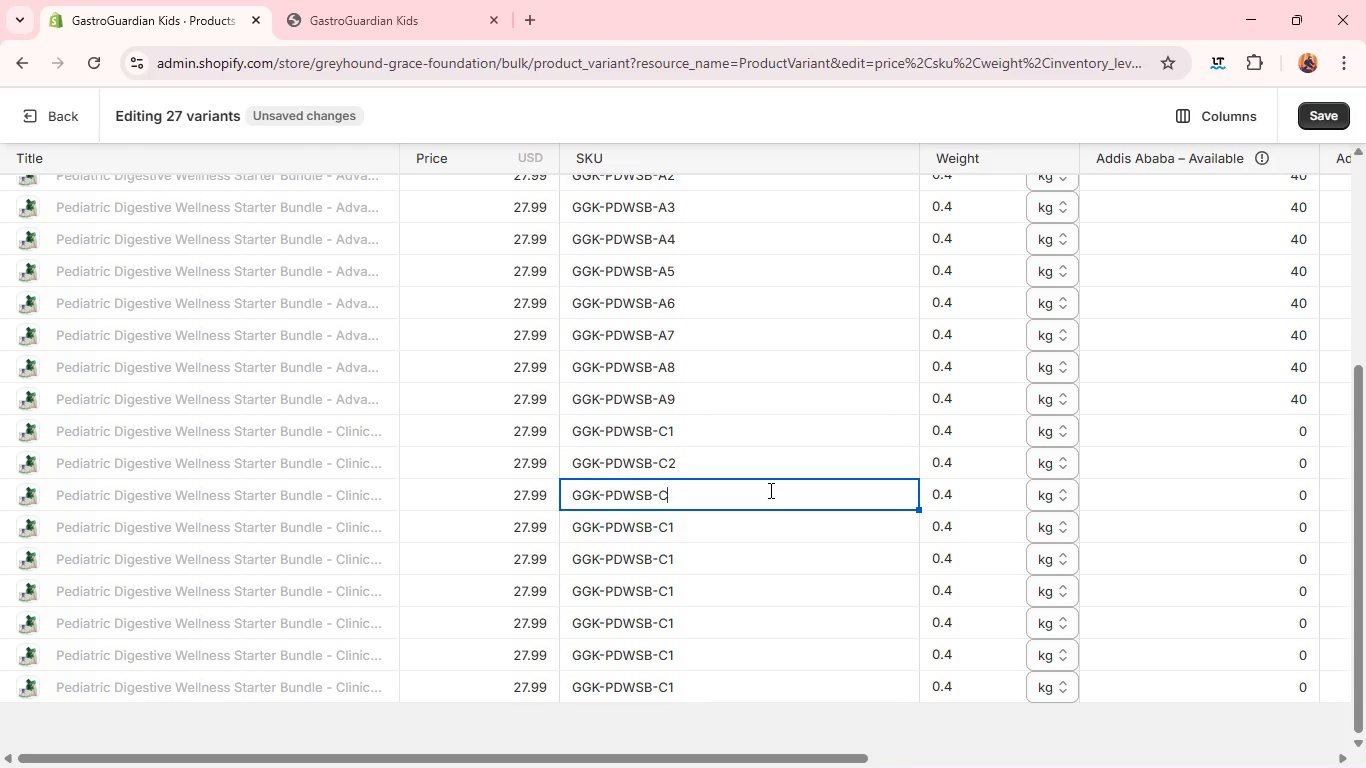 
key(Backspace)
 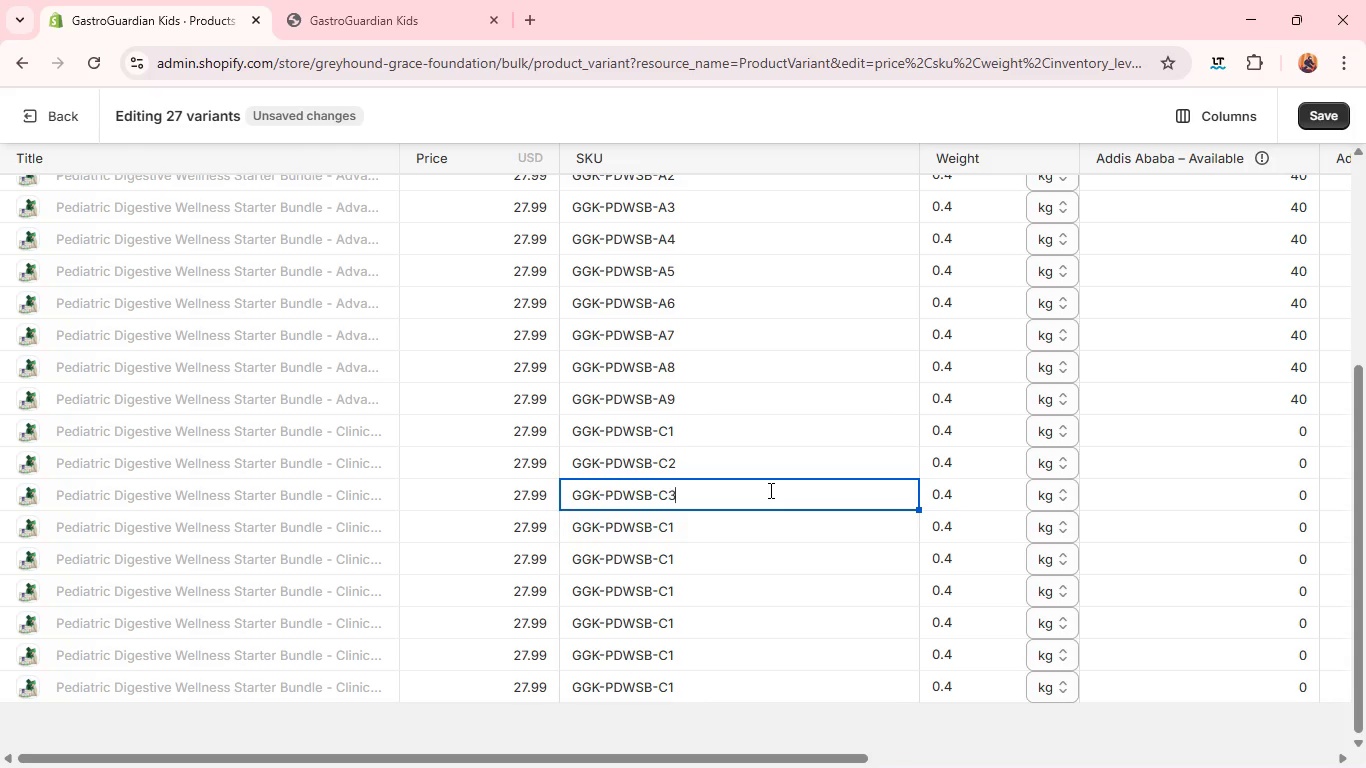 
key(3)
 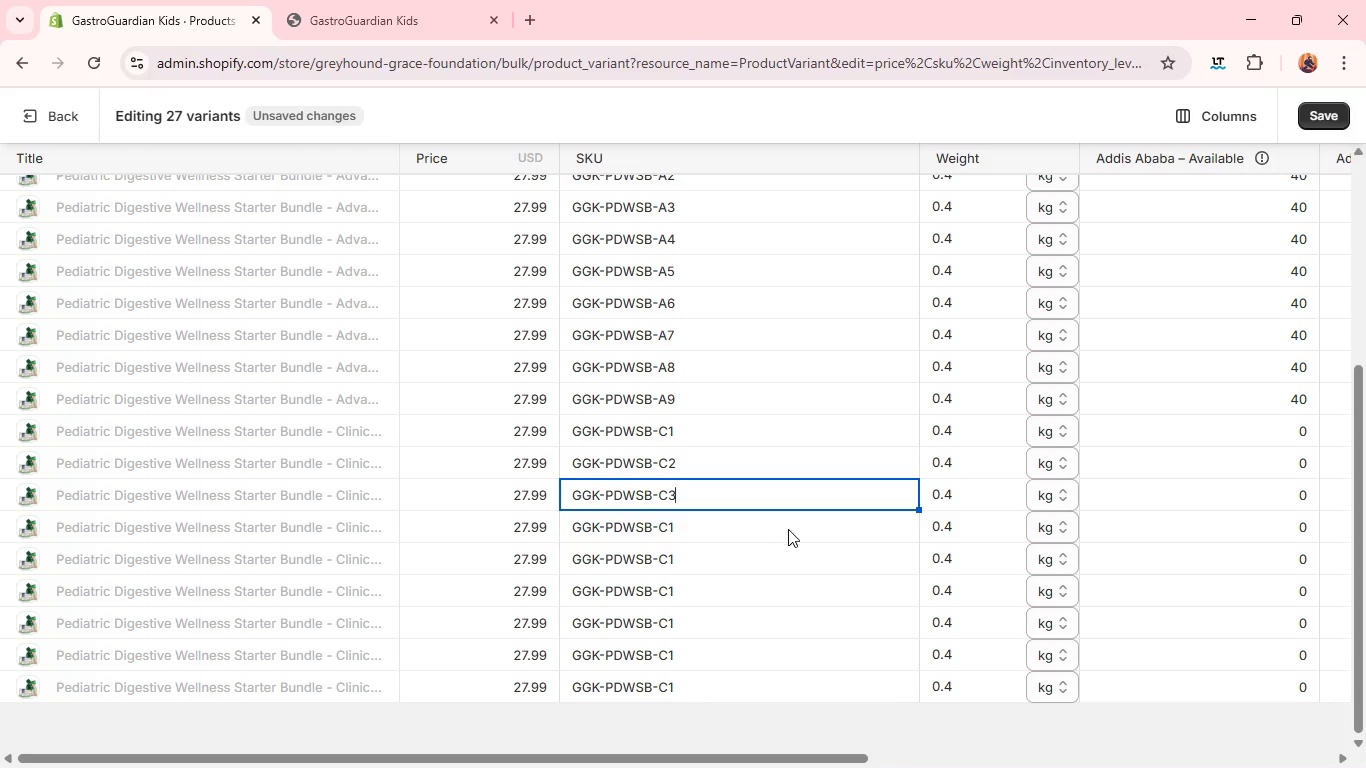 
left_click([788, 529])
 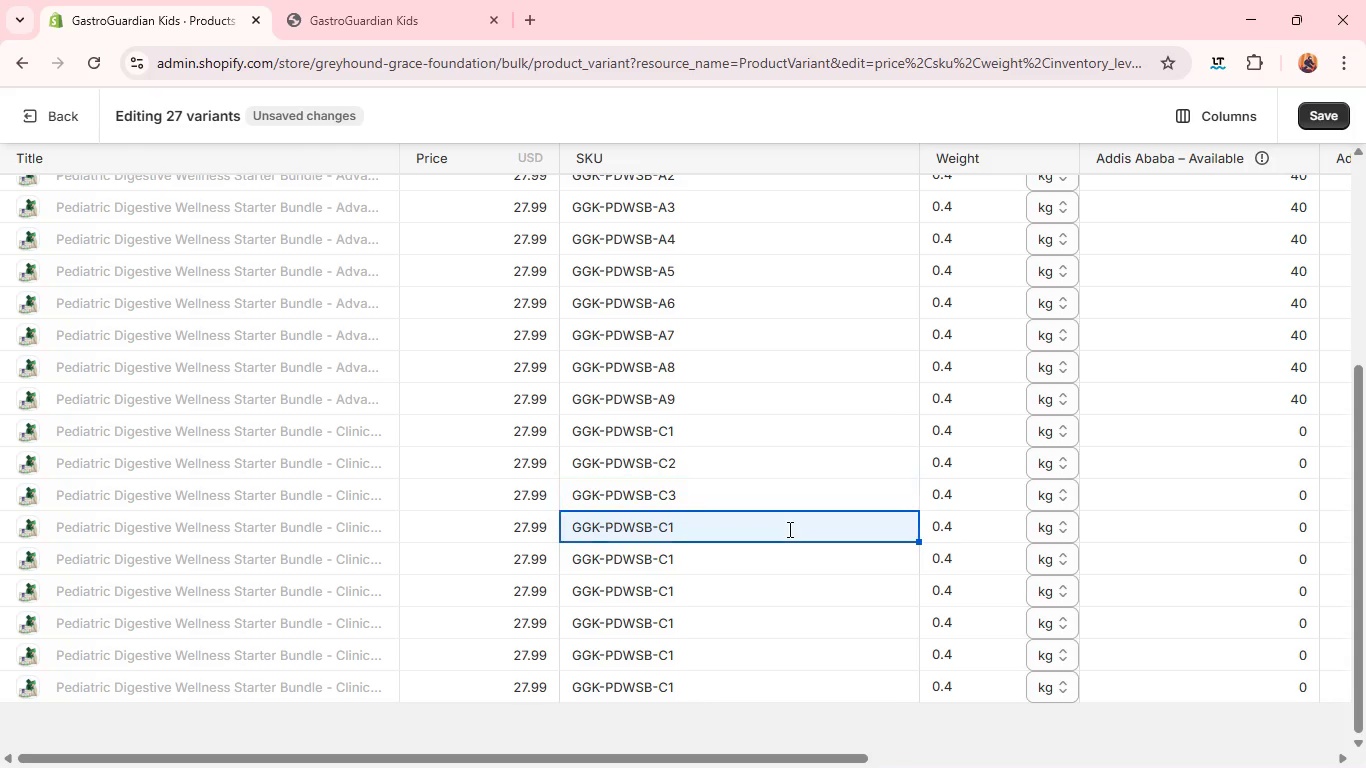 
left_click([788, 529])
 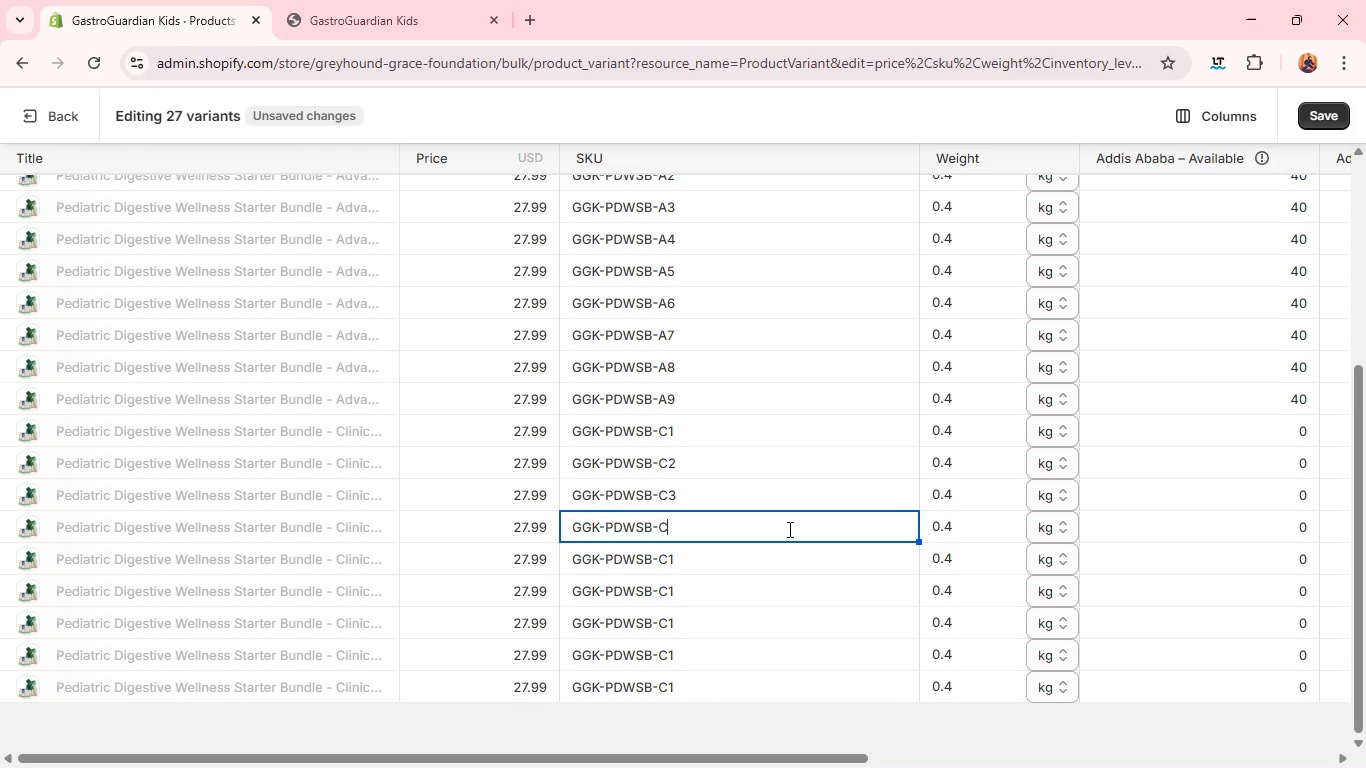 
key(Backspace)
 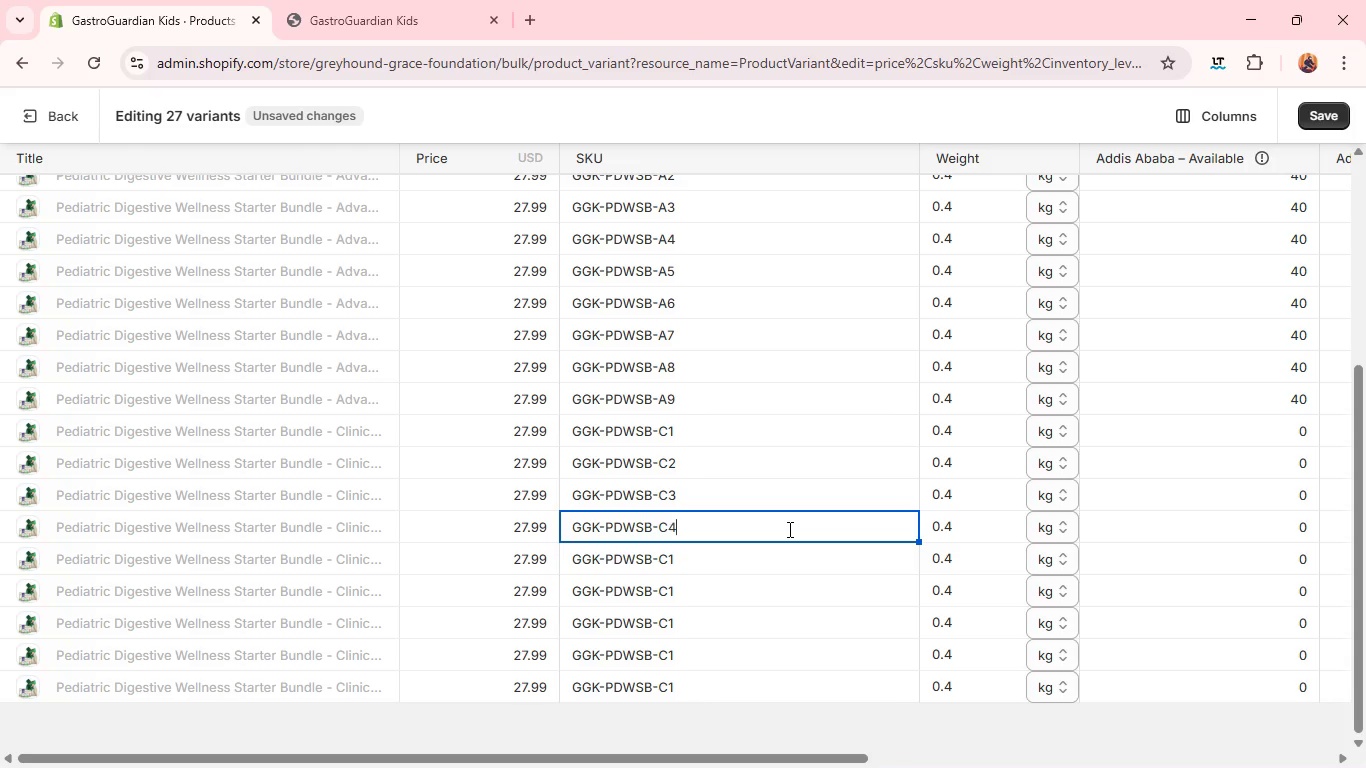 
key(4)
 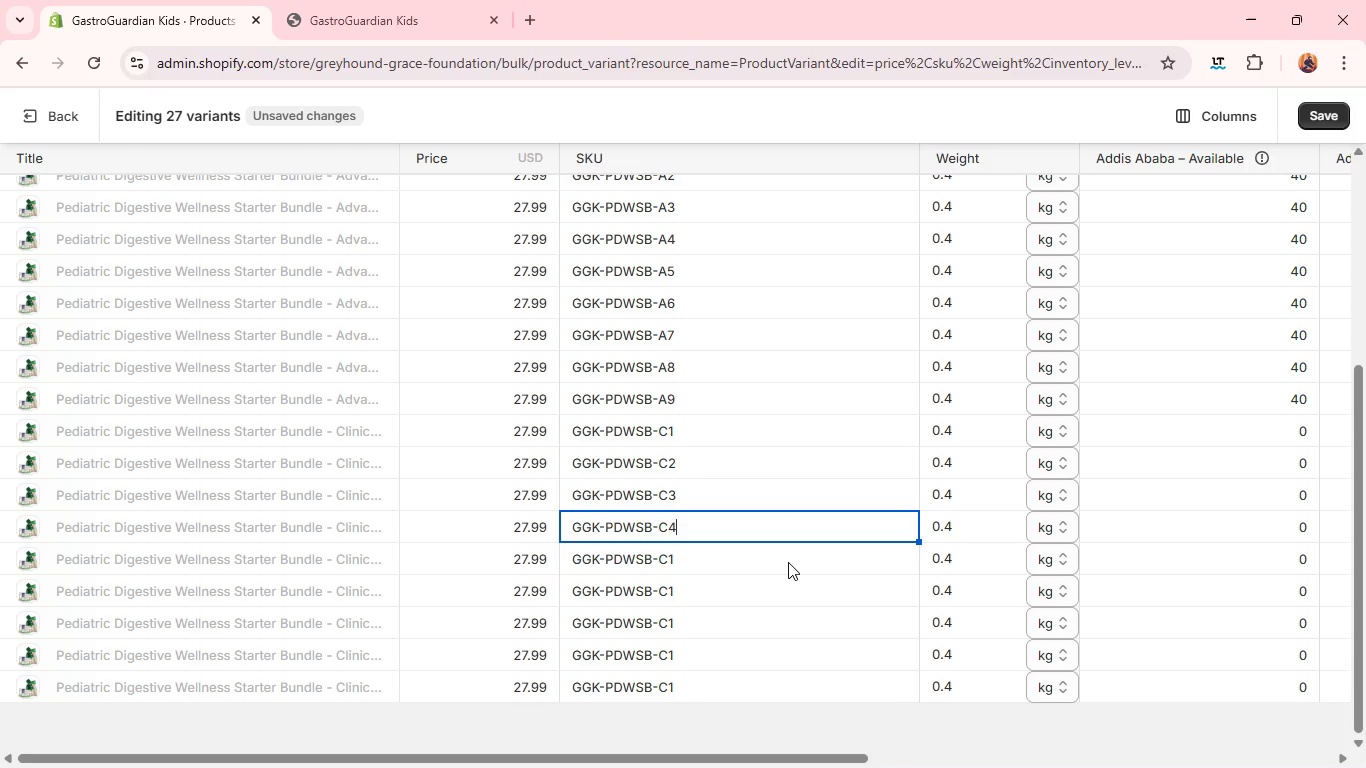 
left_click([788, 562])
 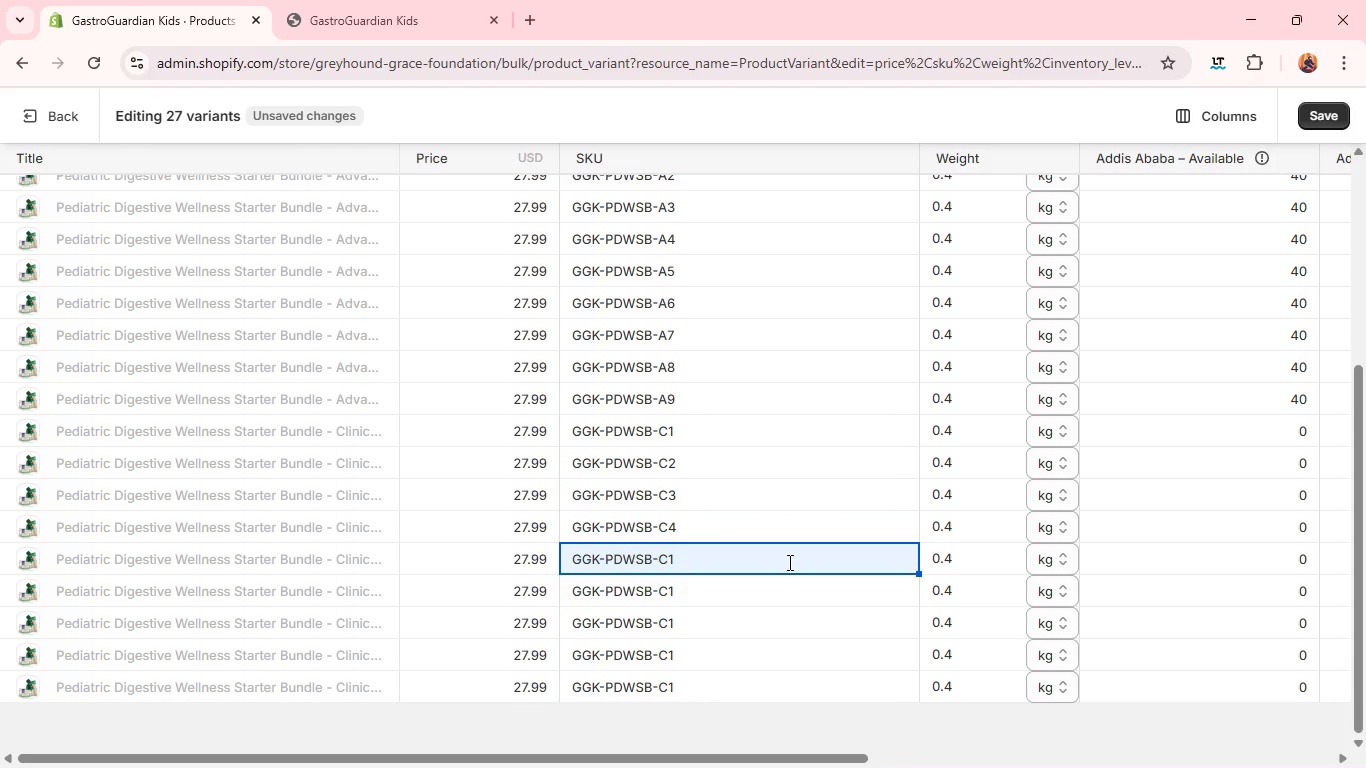 
left_click([788, 562])
 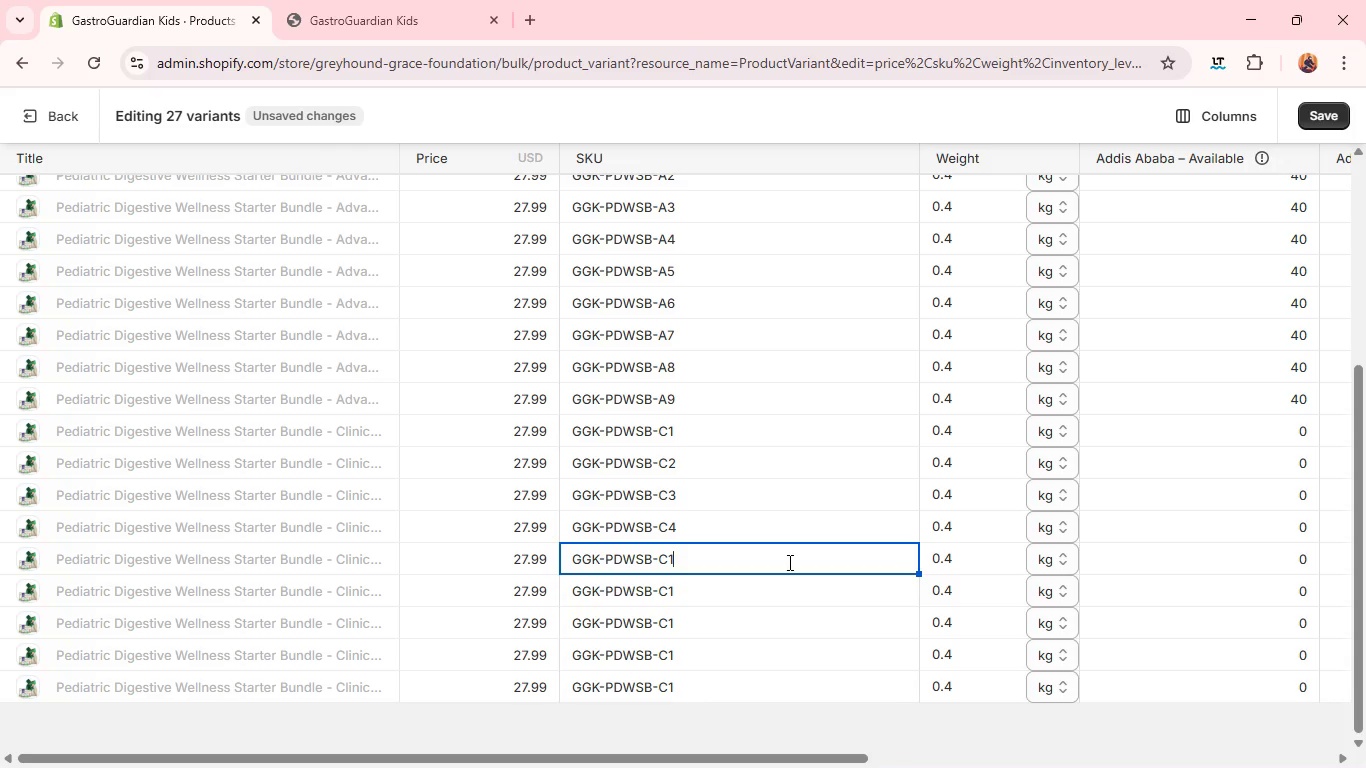 
key(Backspace)
 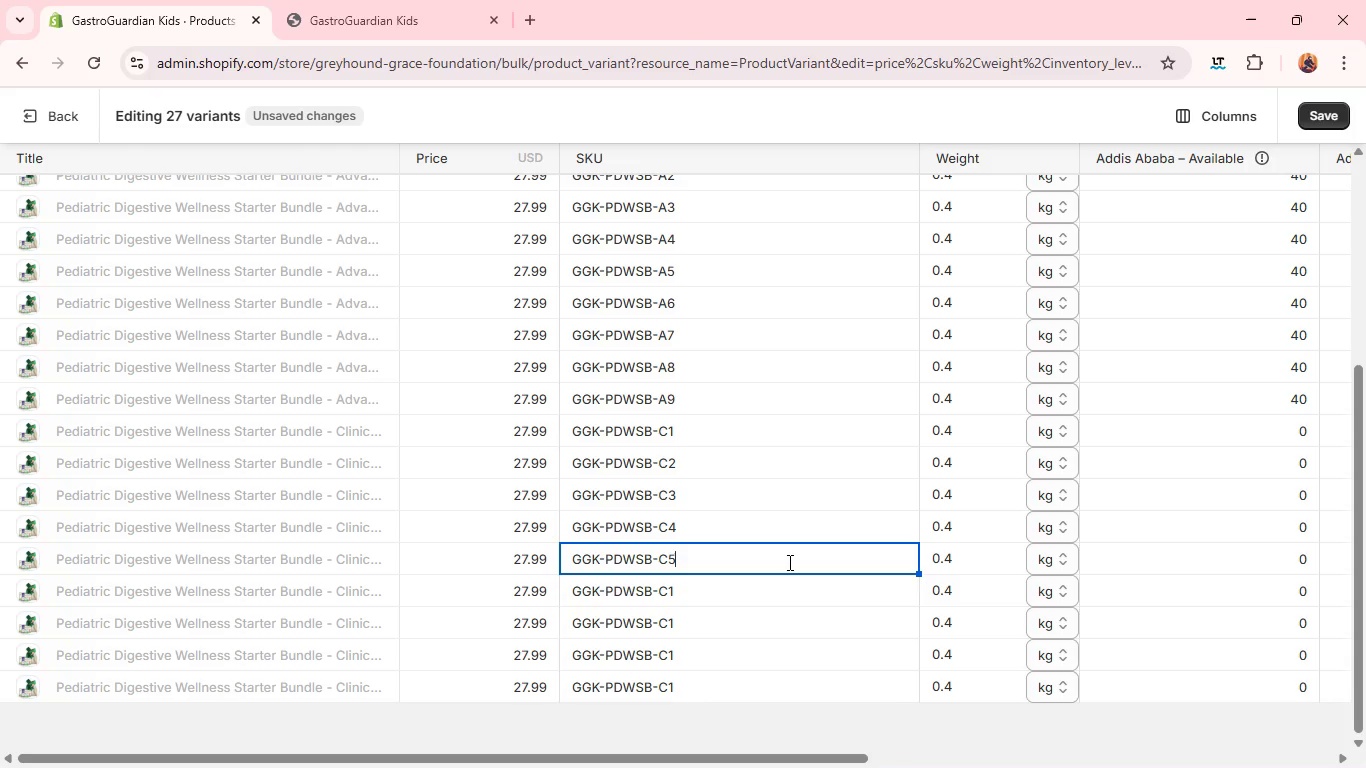 
key(5)
 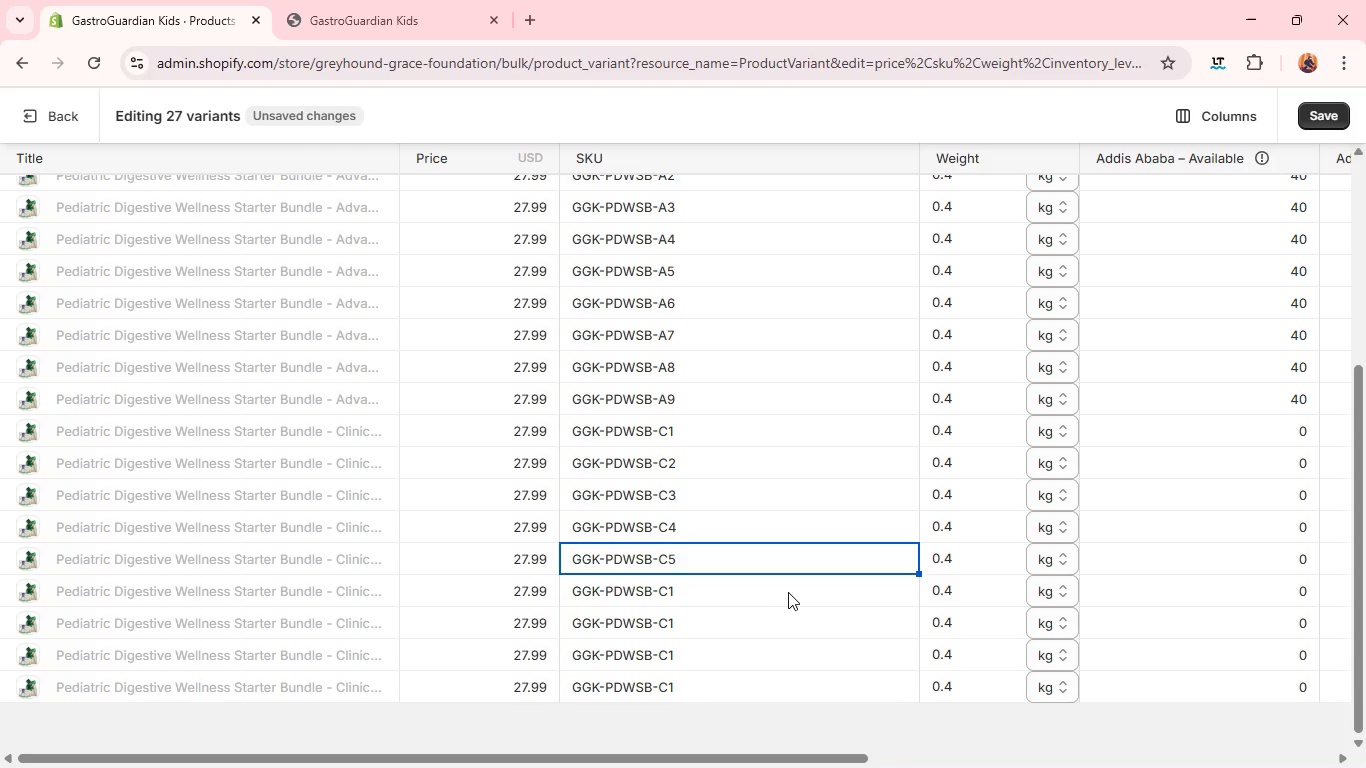 
left_click([788, 592])
 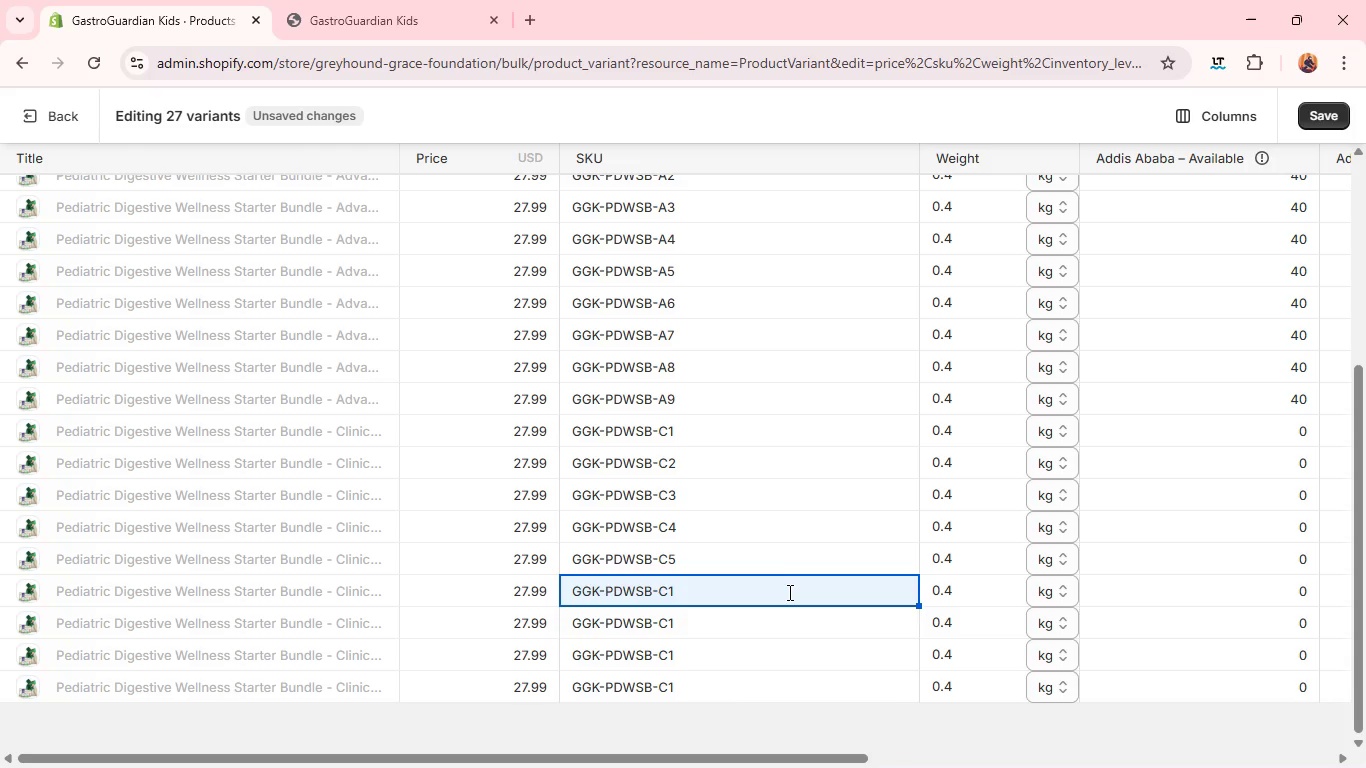 
left_click([788, 592])
 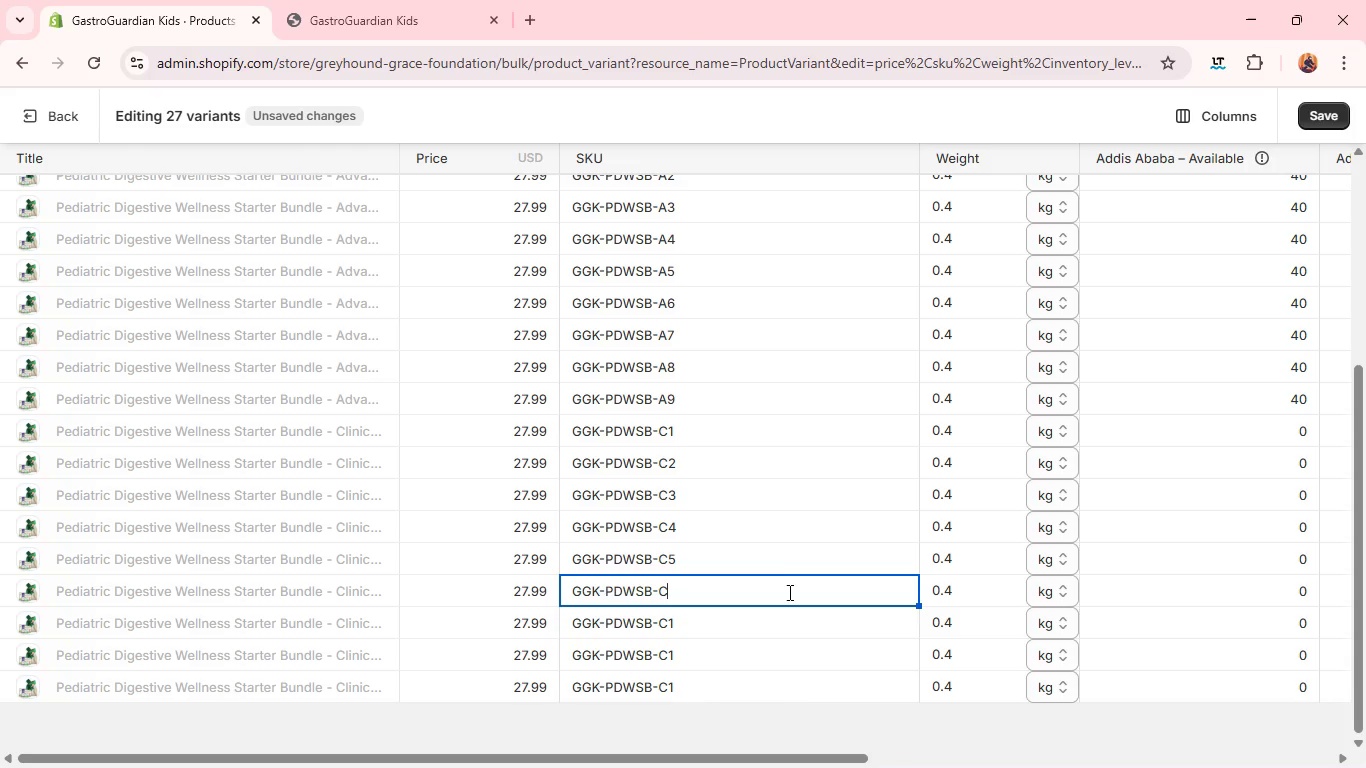 
key(Backspace)
 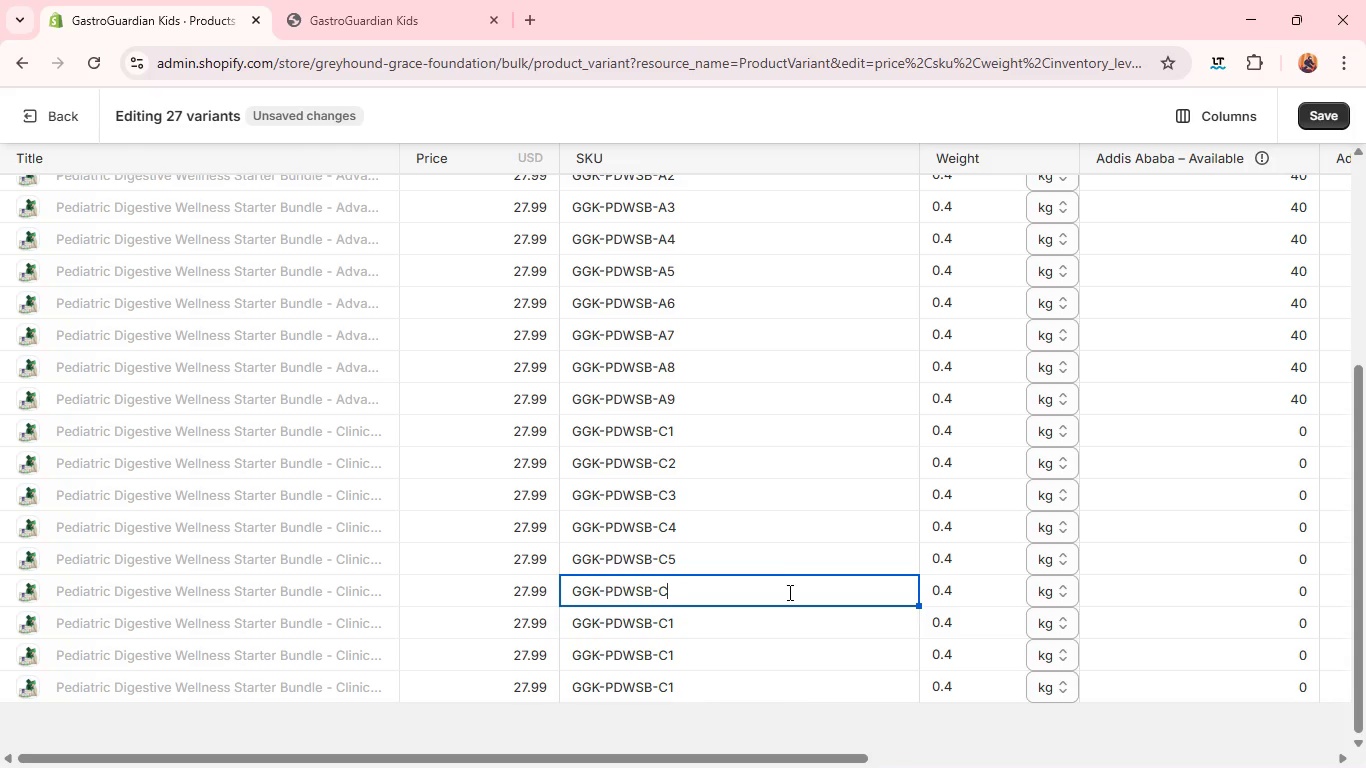 
key(6)
 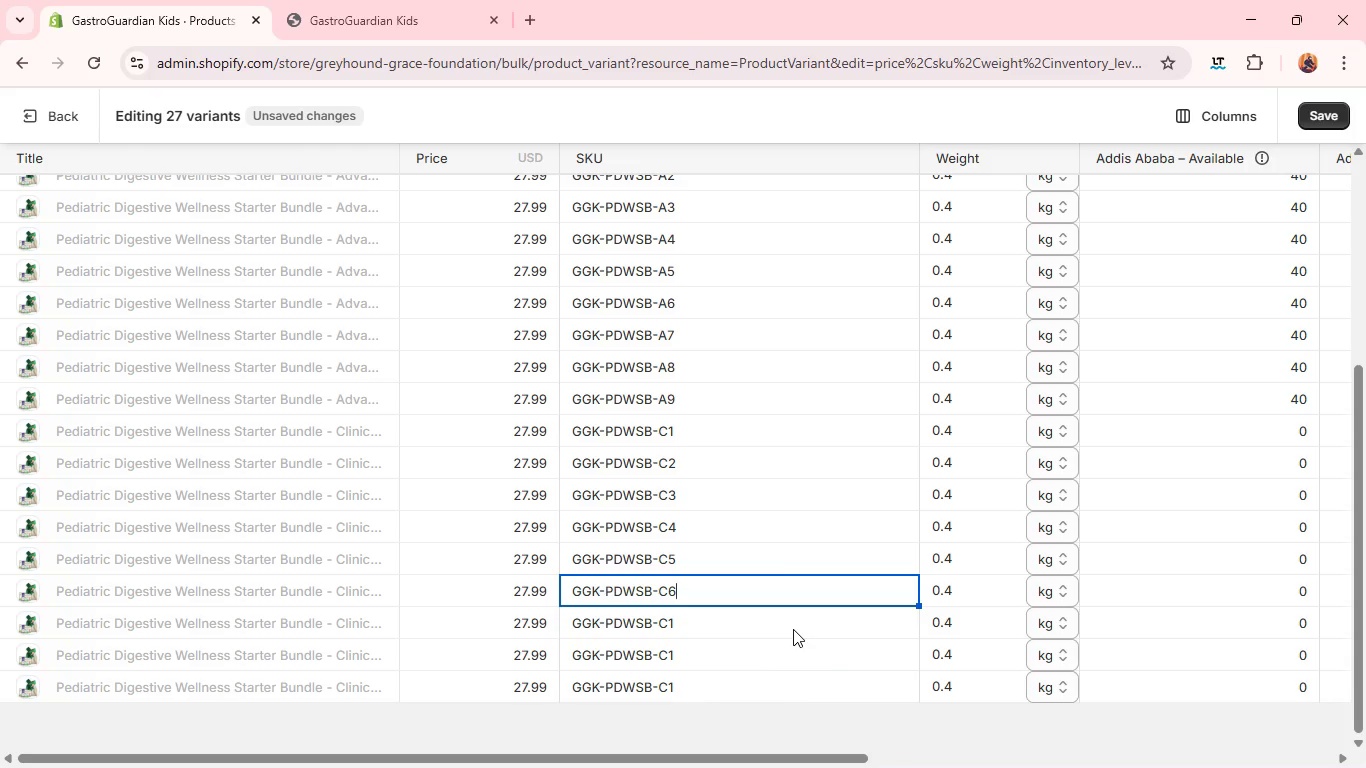 
left_click([793, 629])
 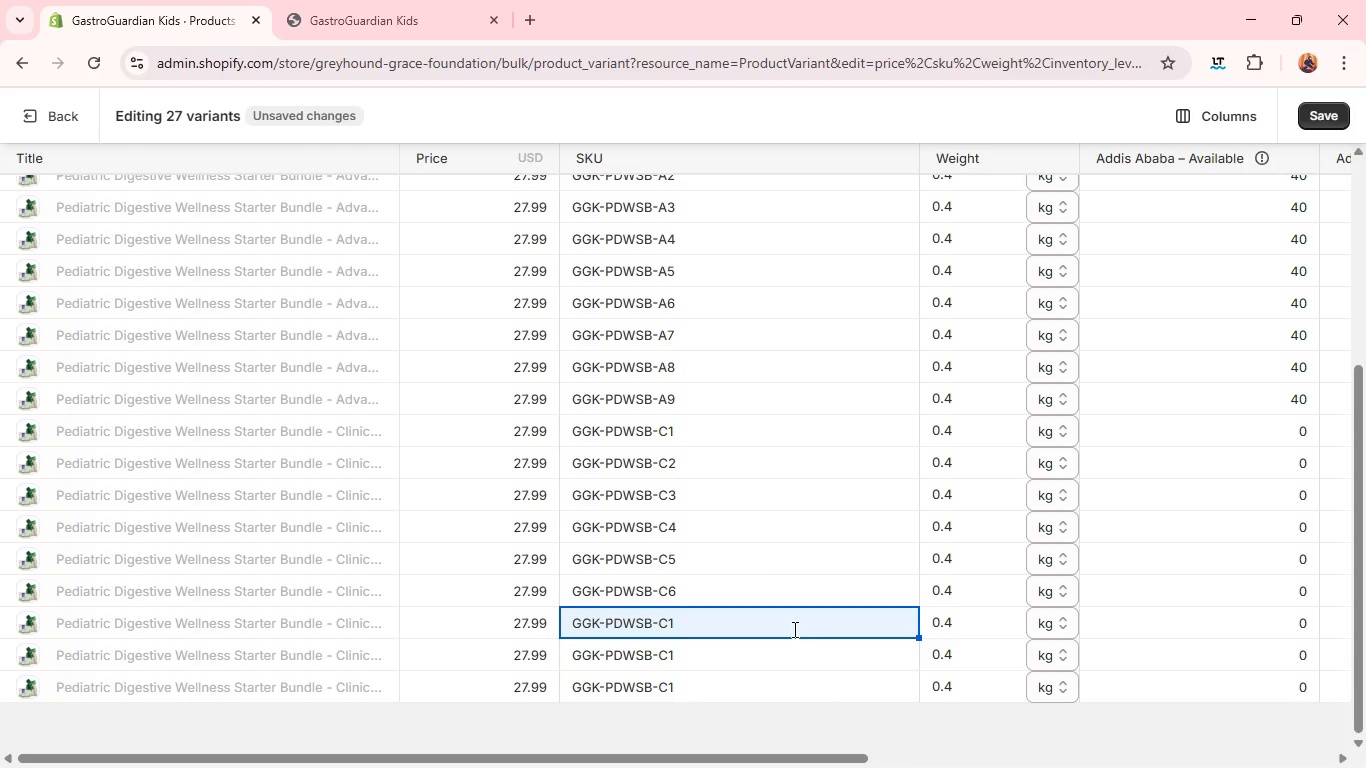 
left_click([793, 629])
 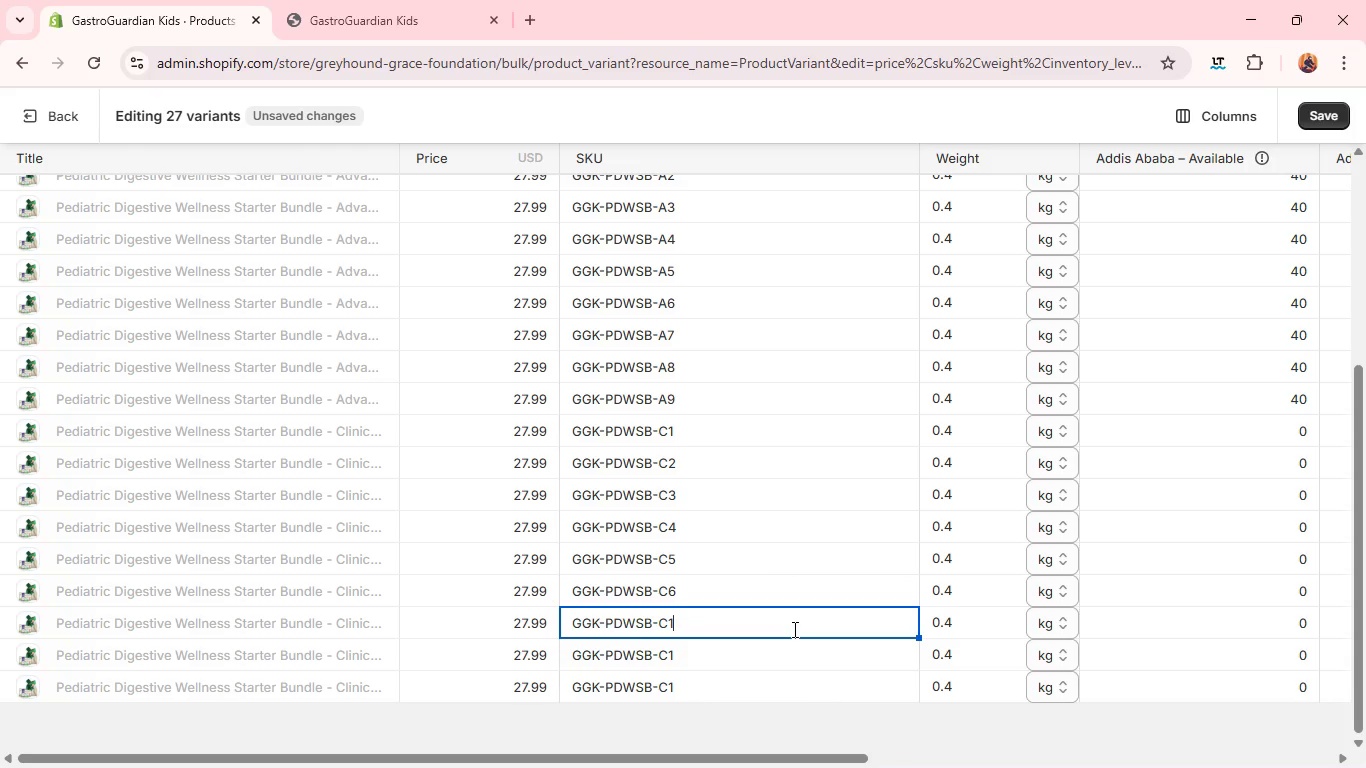 
key(Backspace)
 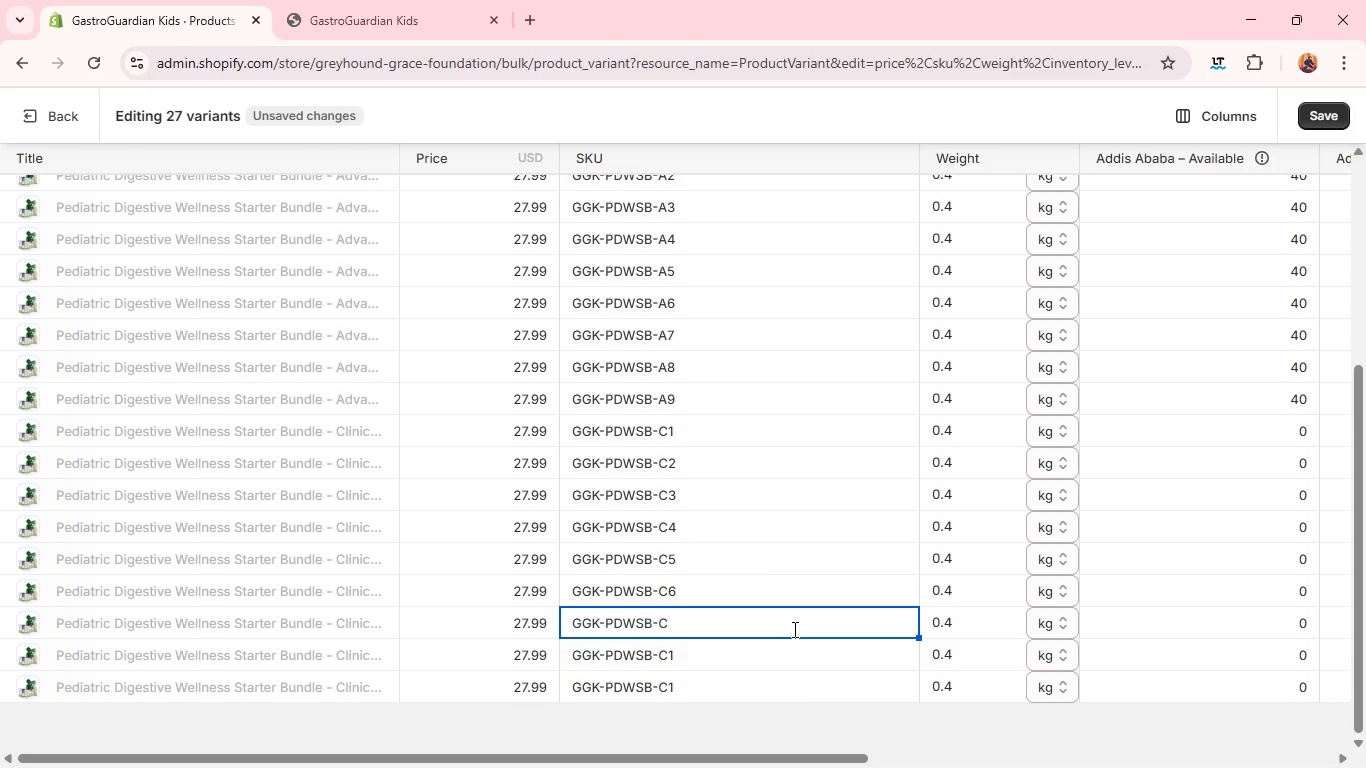 
key(7)
 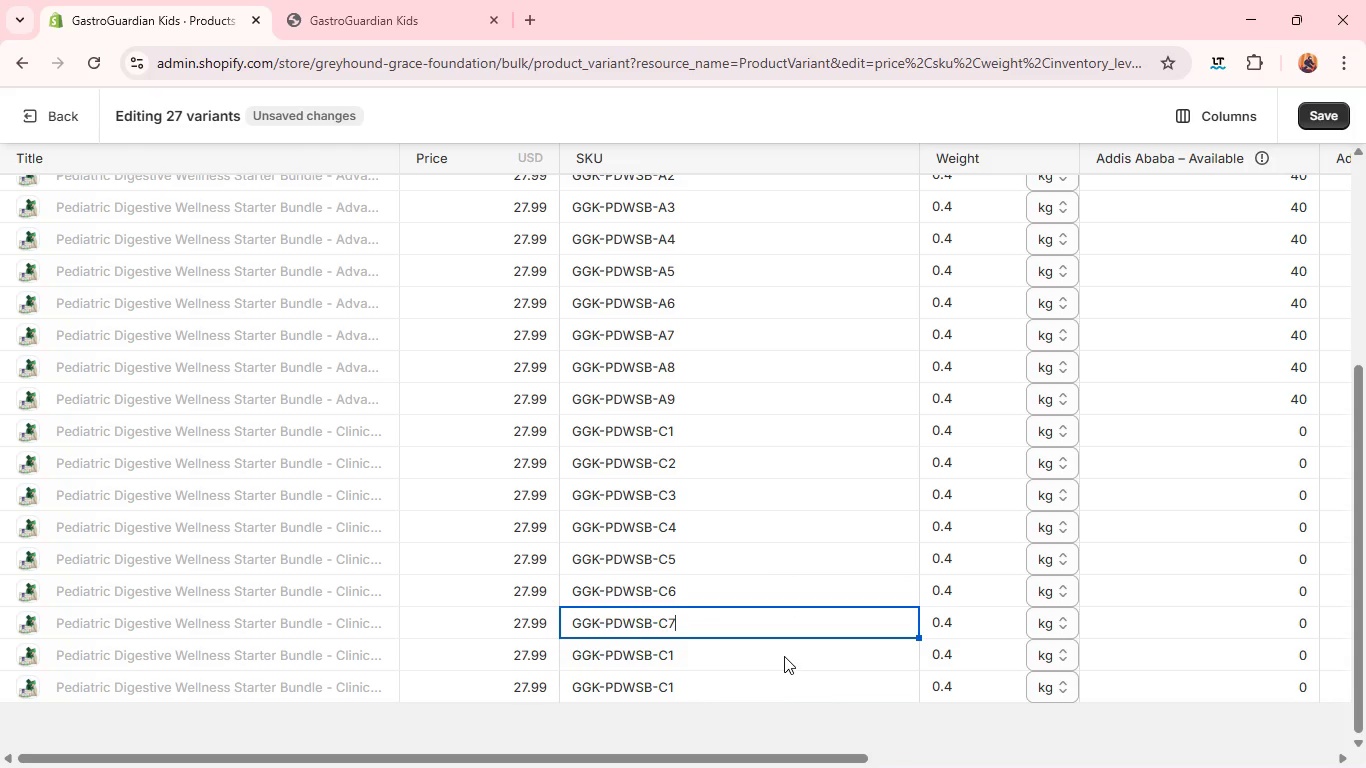 
left_click([784, 656])
 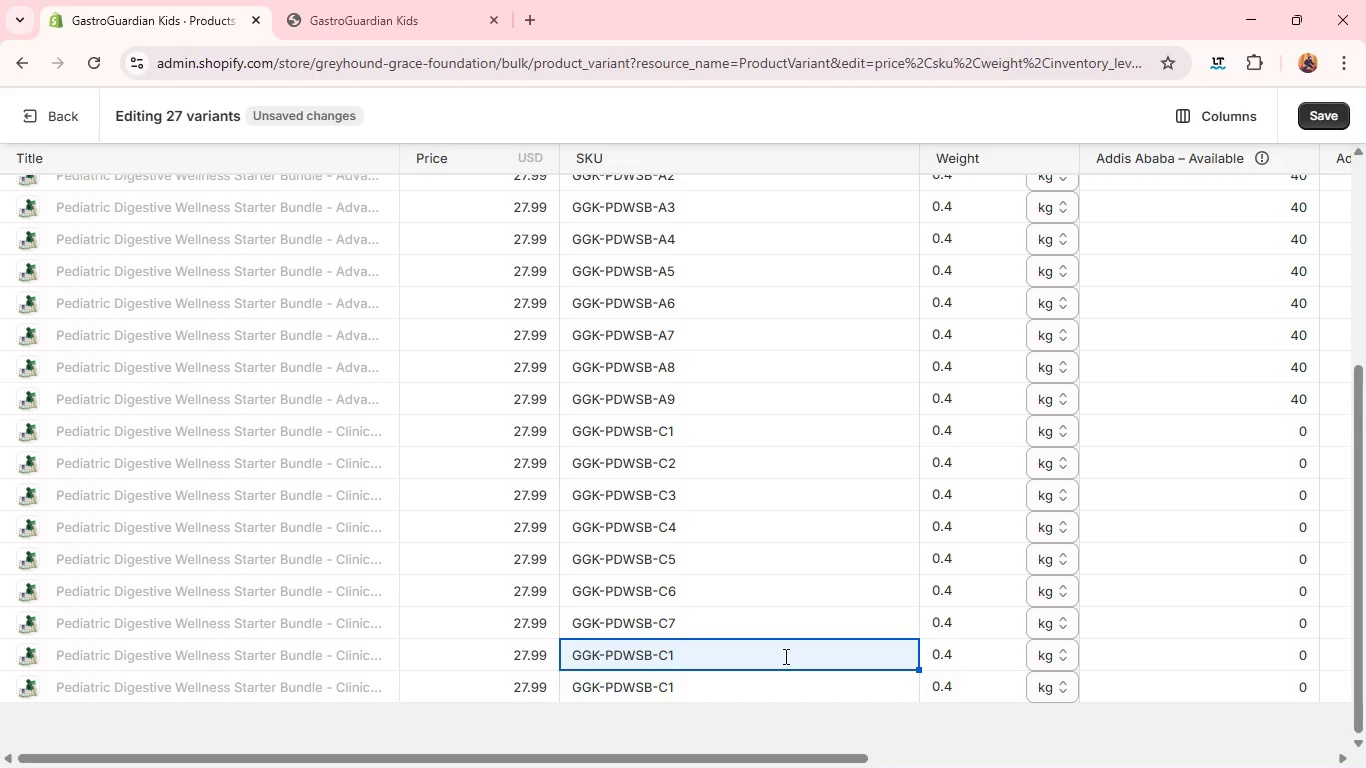 
left_click([784, 656])
 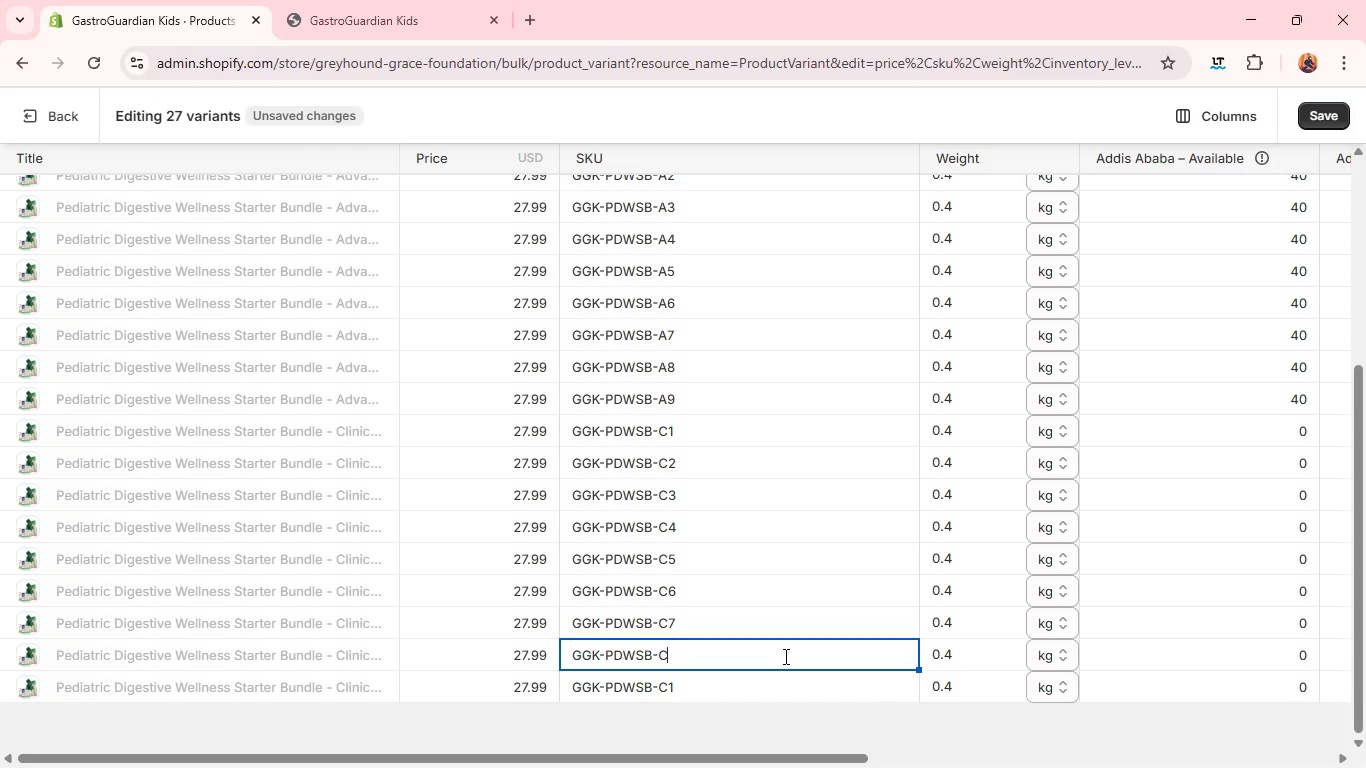 
key(Backspace)
 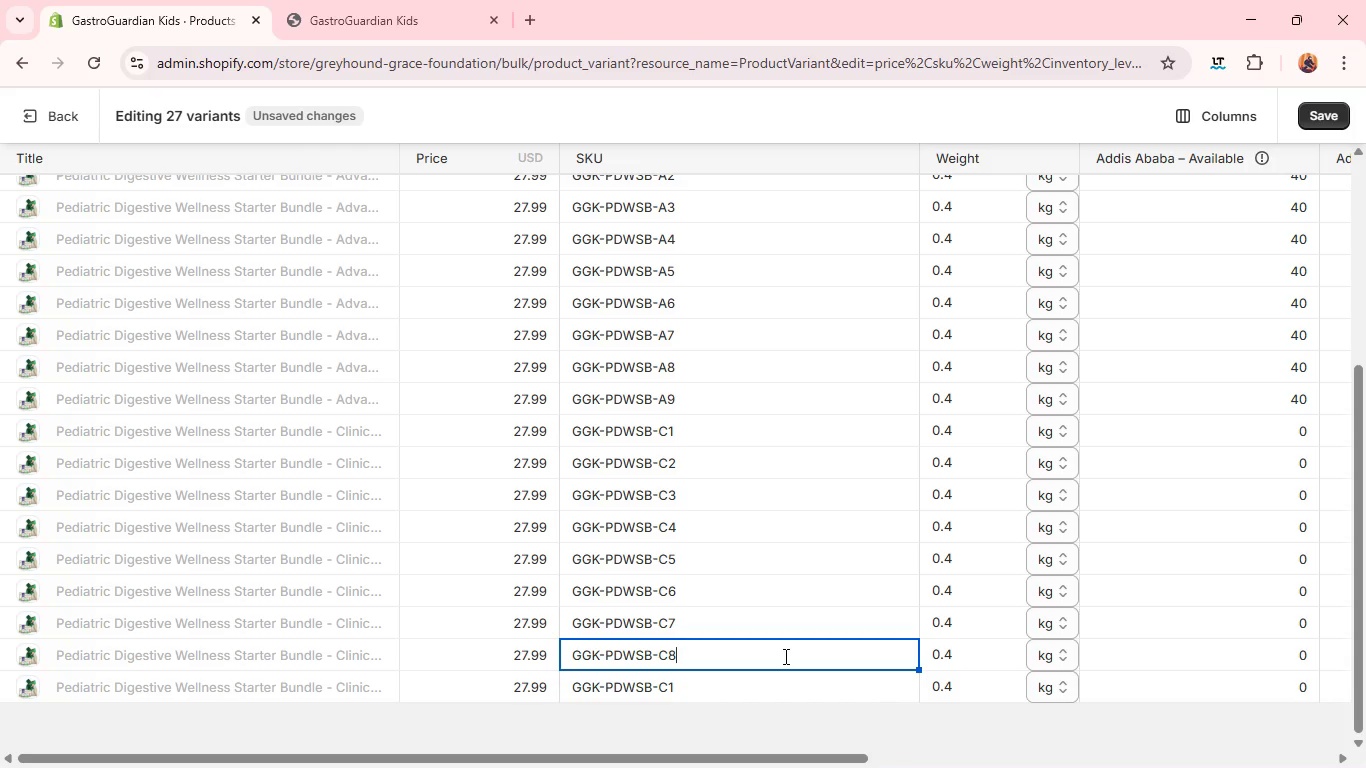 
key(8)
 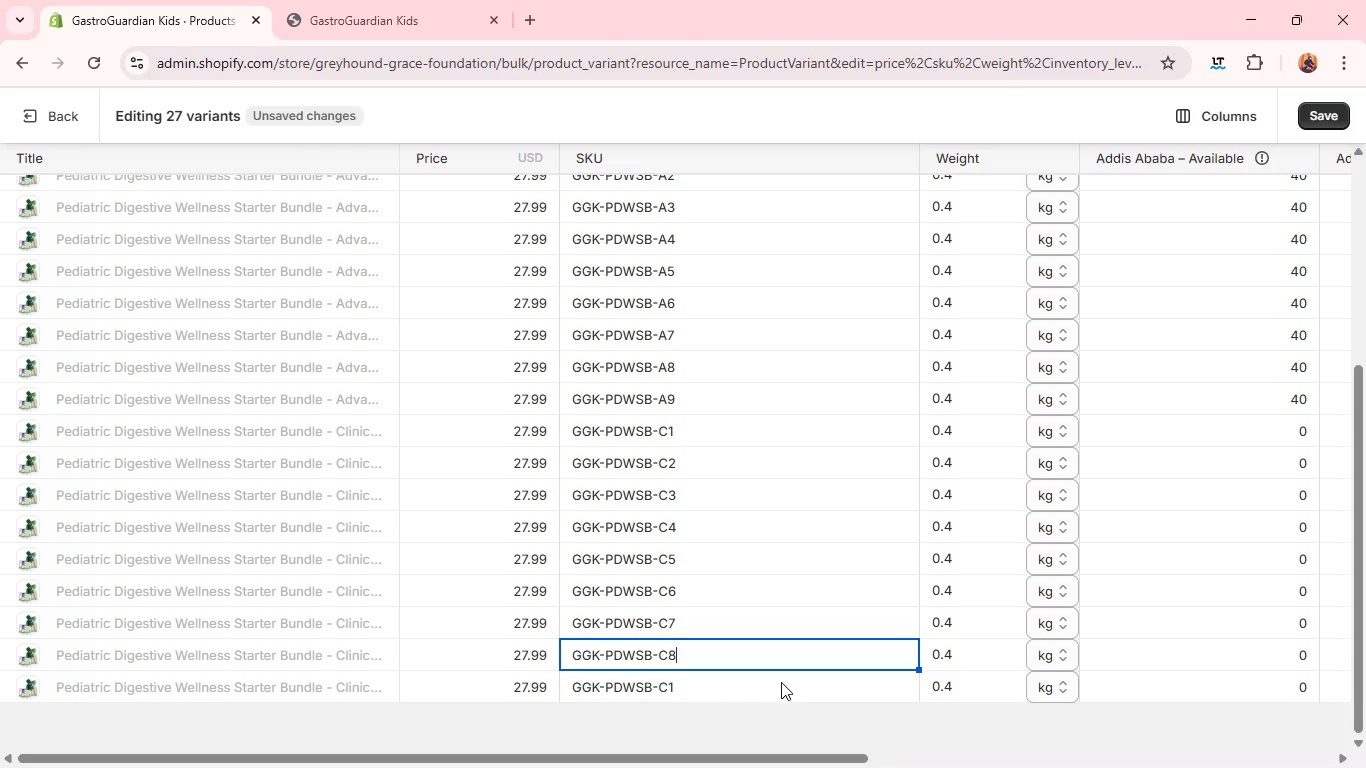 
left_click([781, 682])
 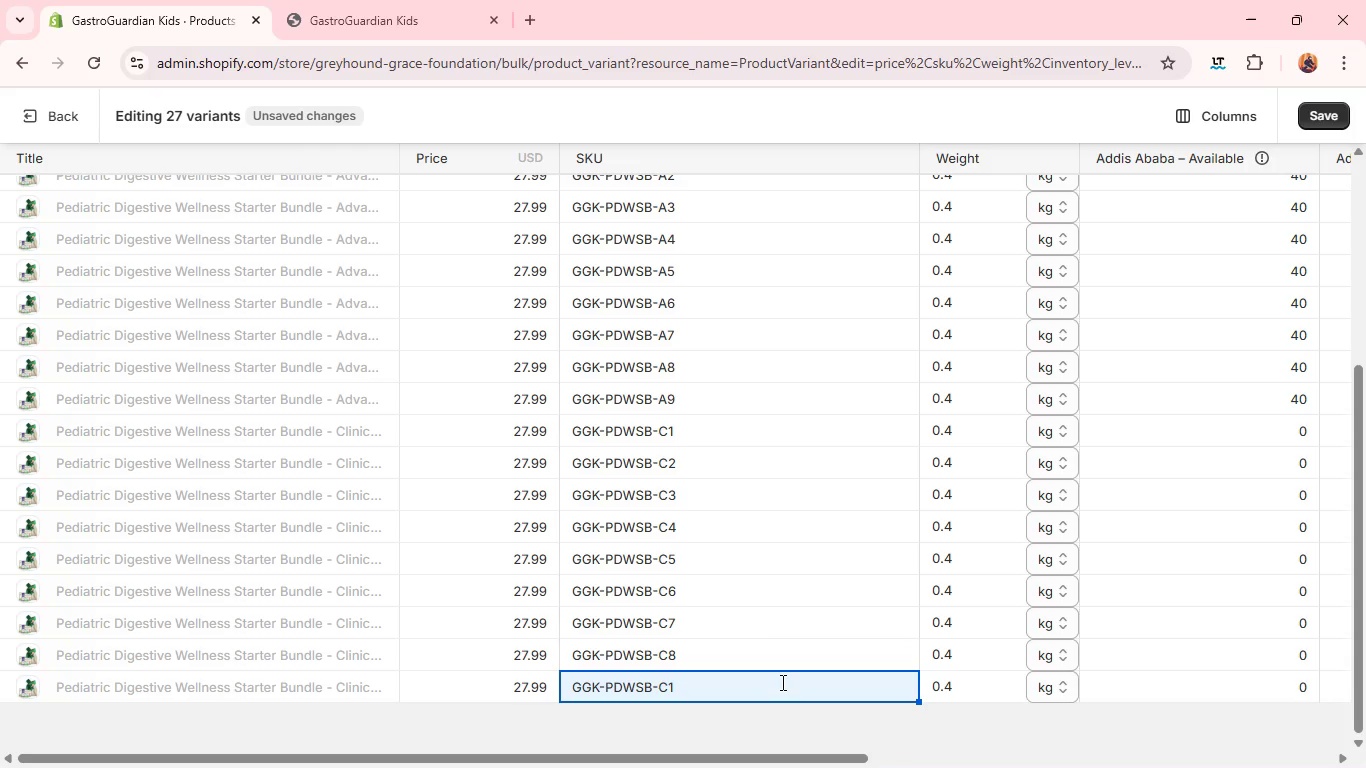 
left_click([781, 682])
 